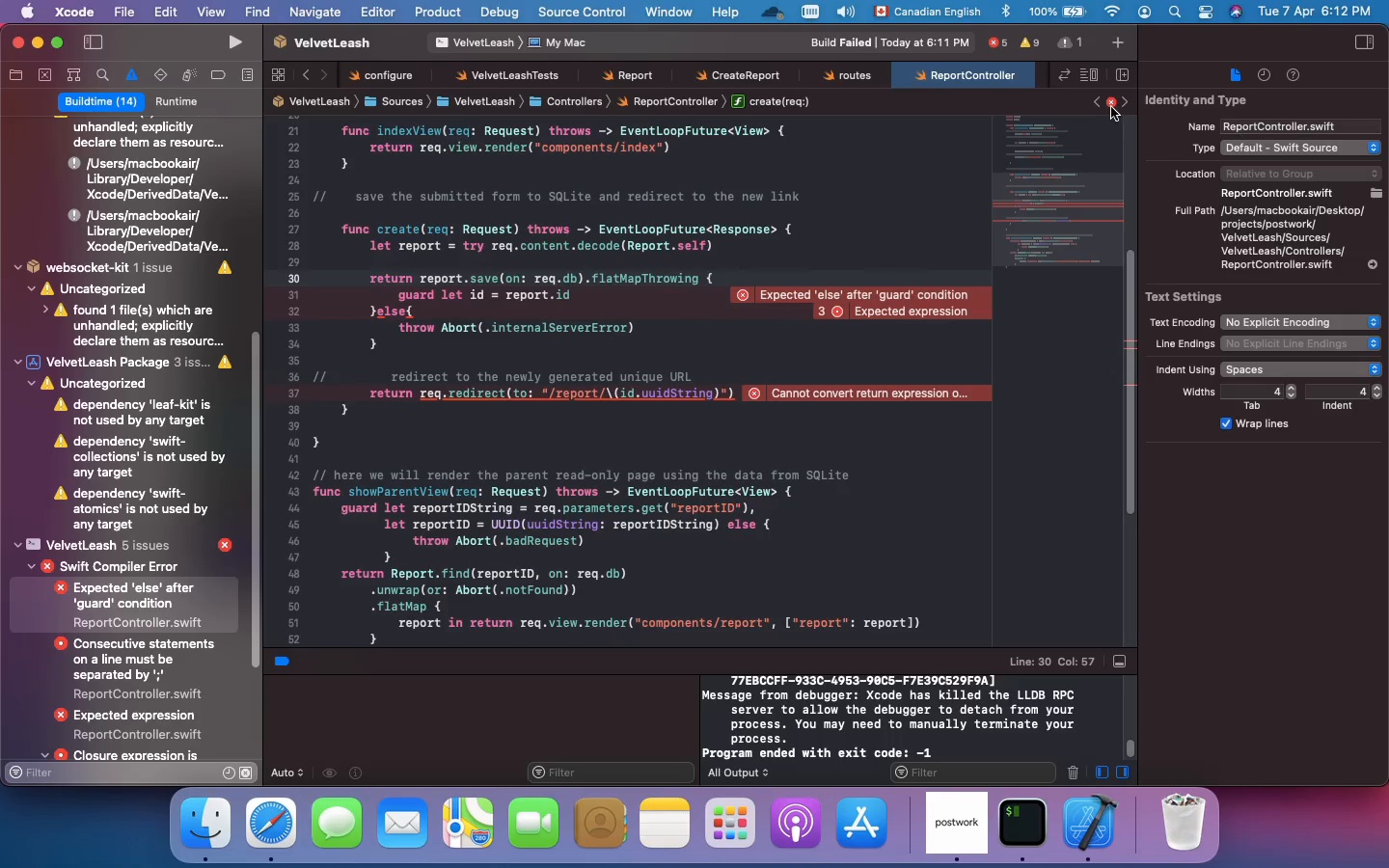 
left_click([1106, 107])
 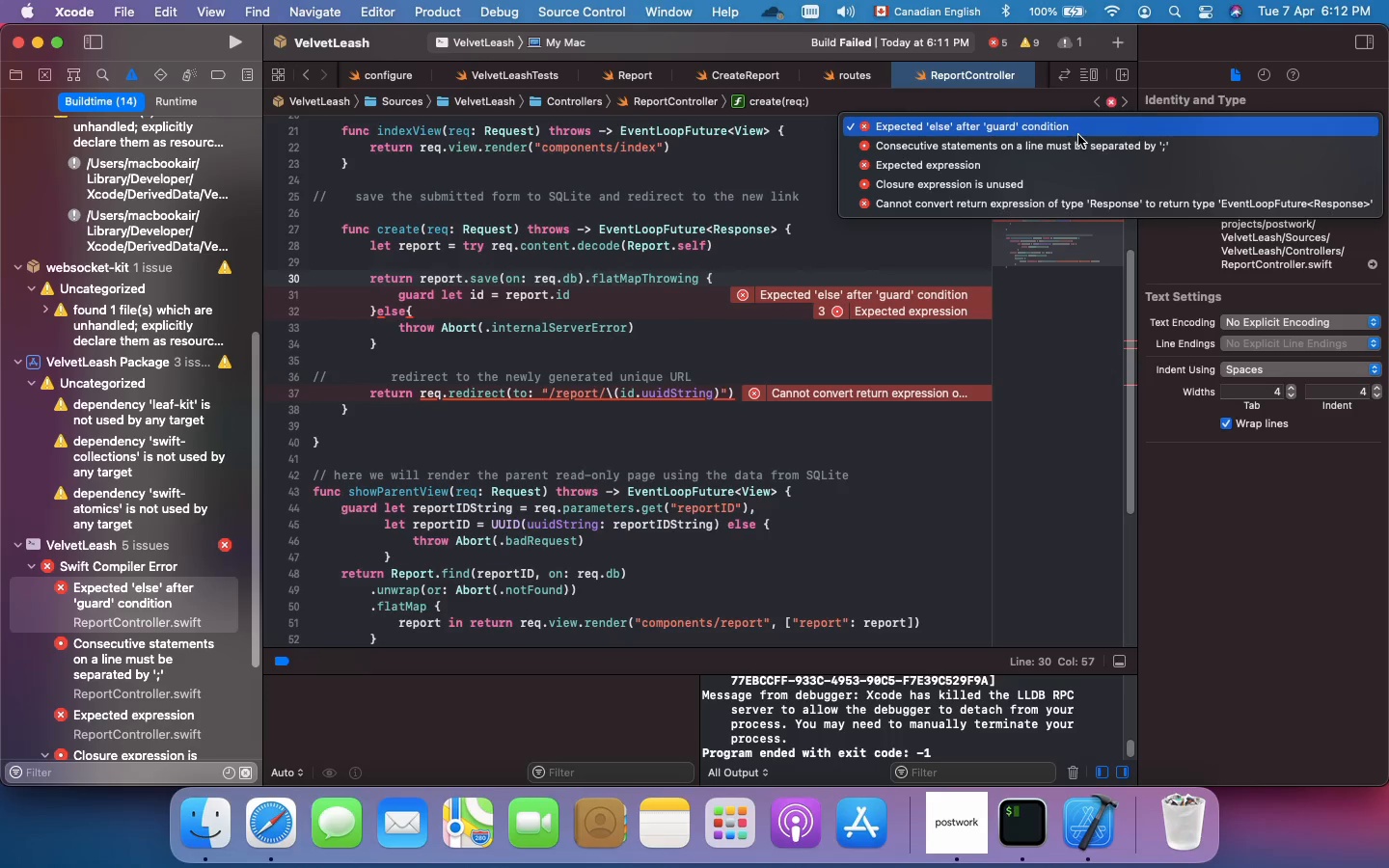 
wait(8.44)
 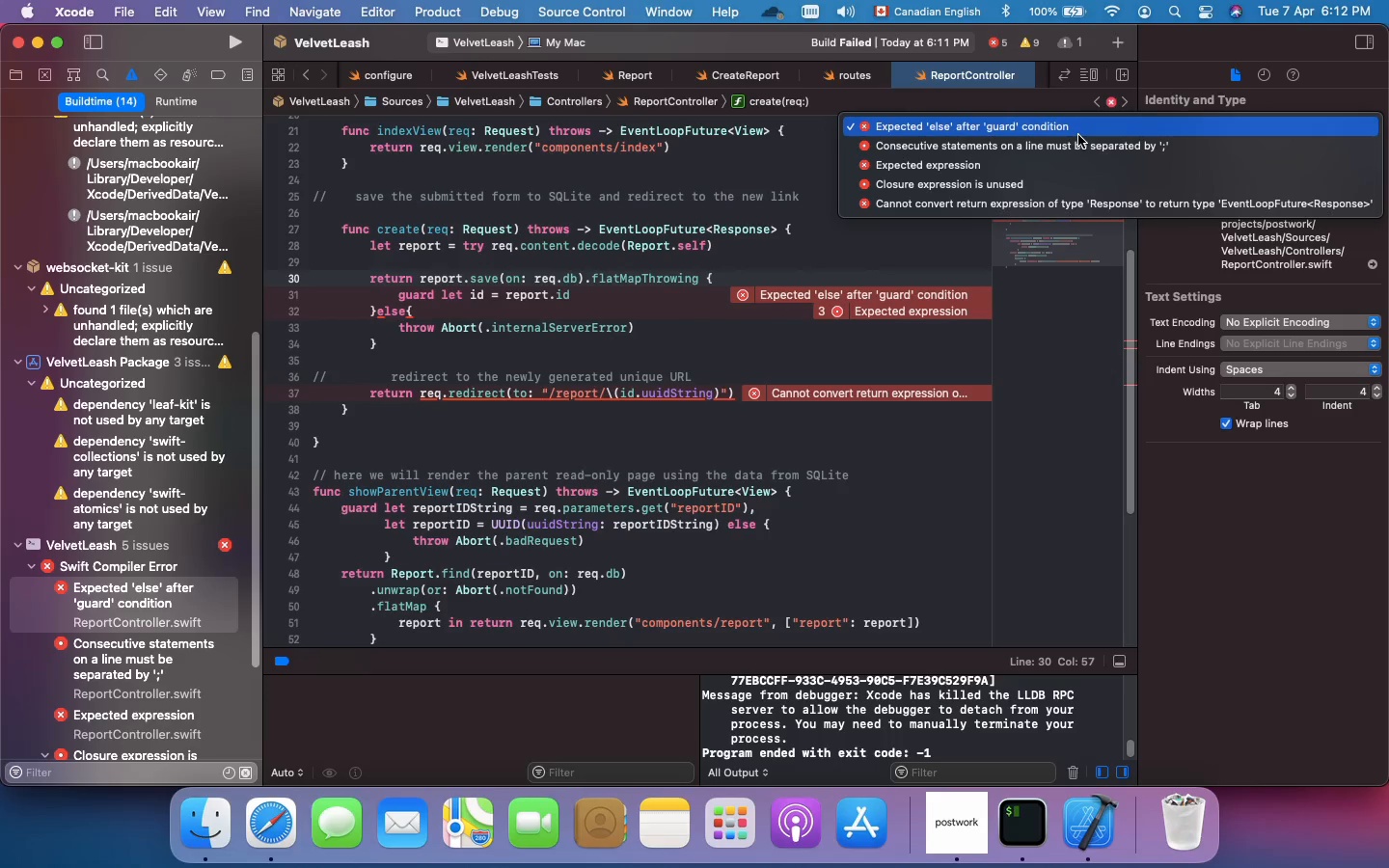 
left_click([605, 291])
 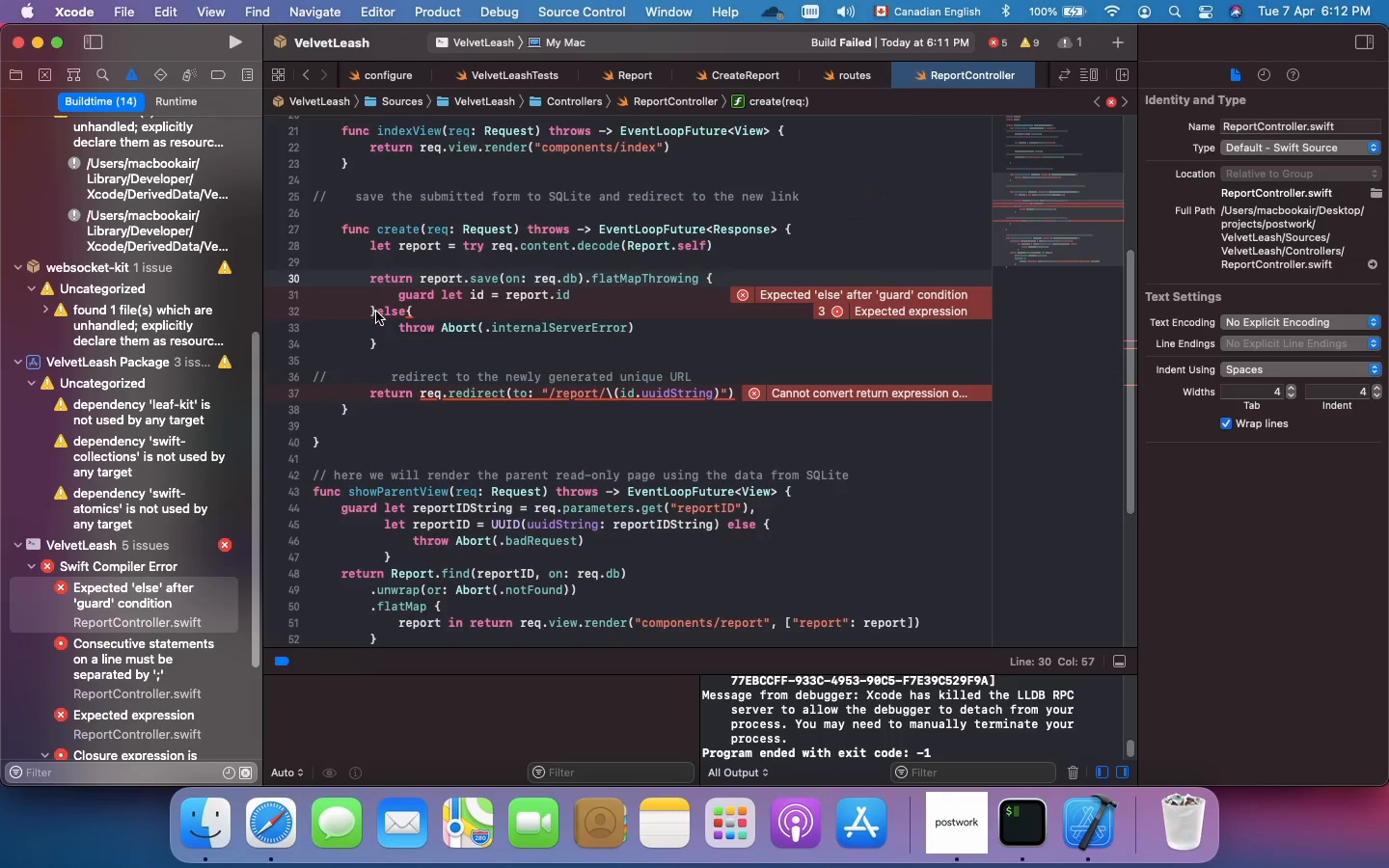 
double_click([376, 312])
 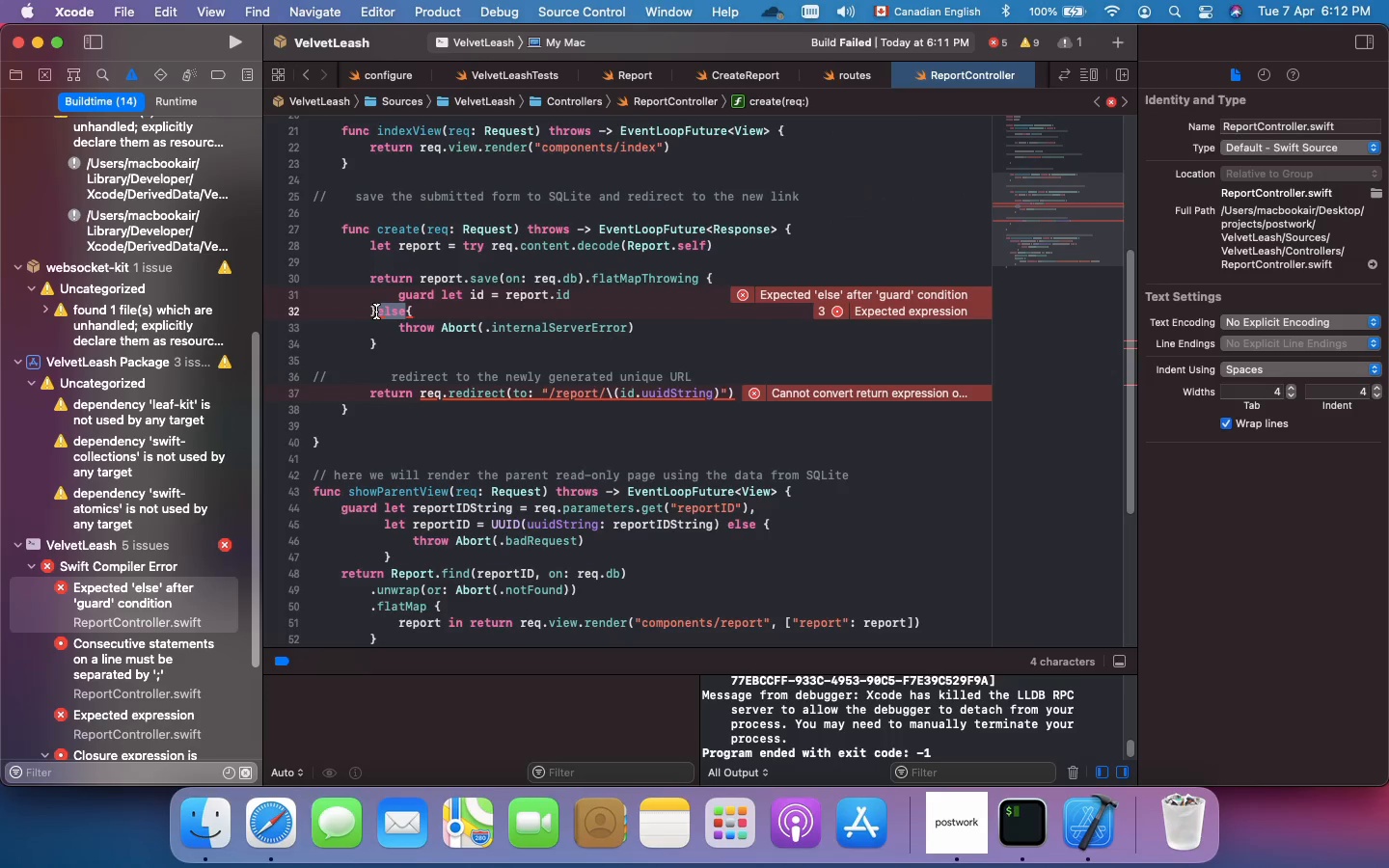 
key(Backspace)
 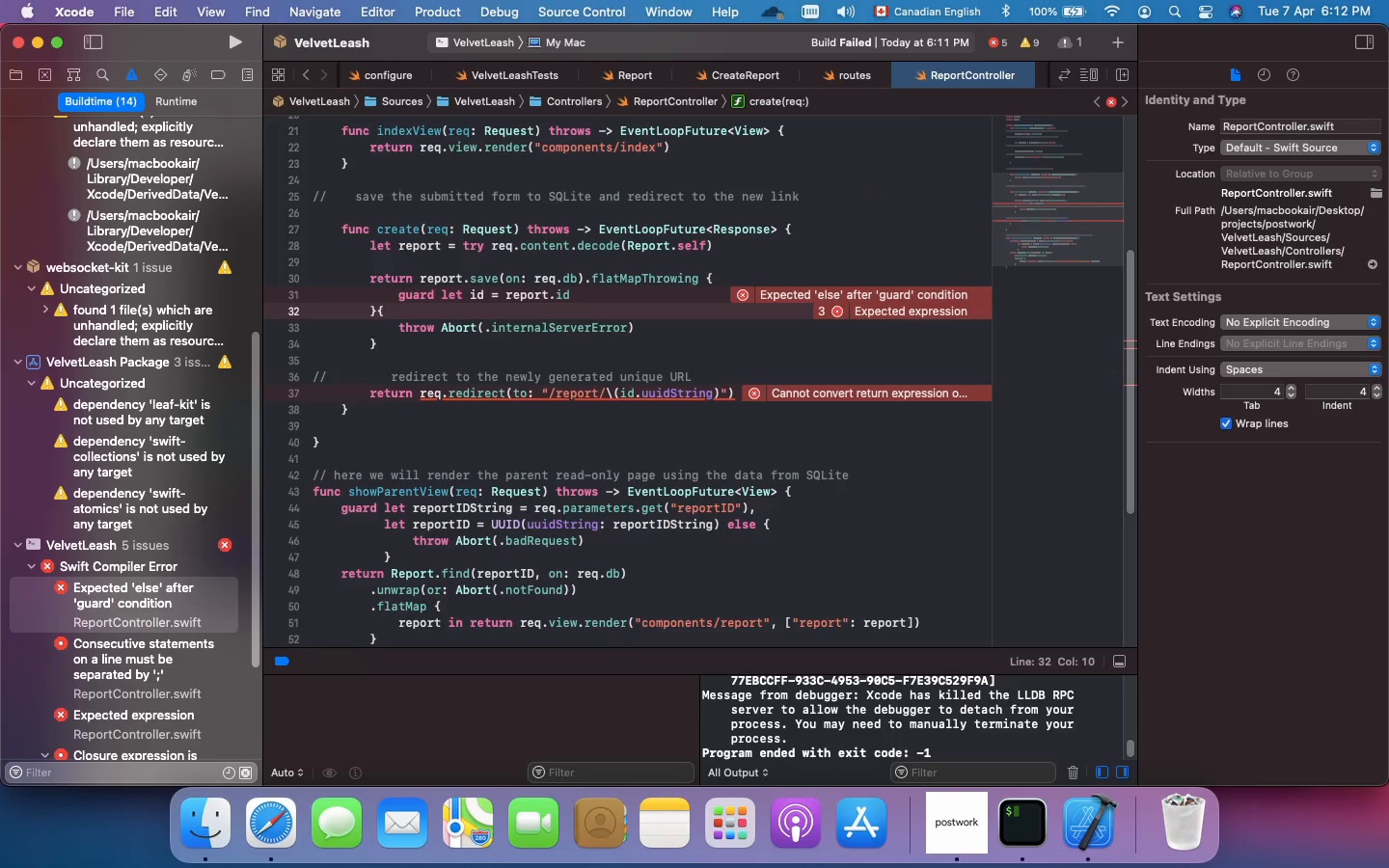 
key(Backspace)
 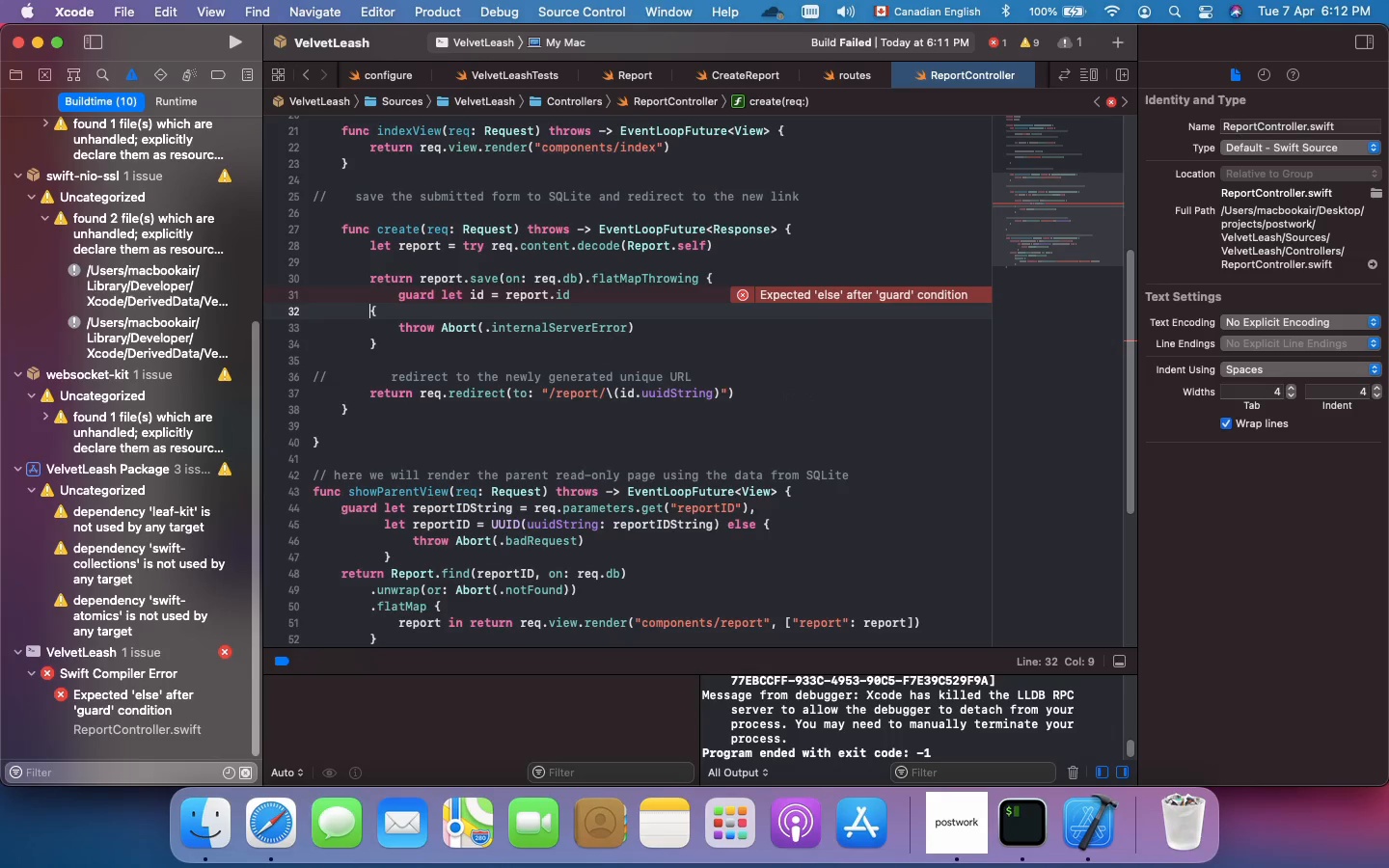 
wait(10.43)
 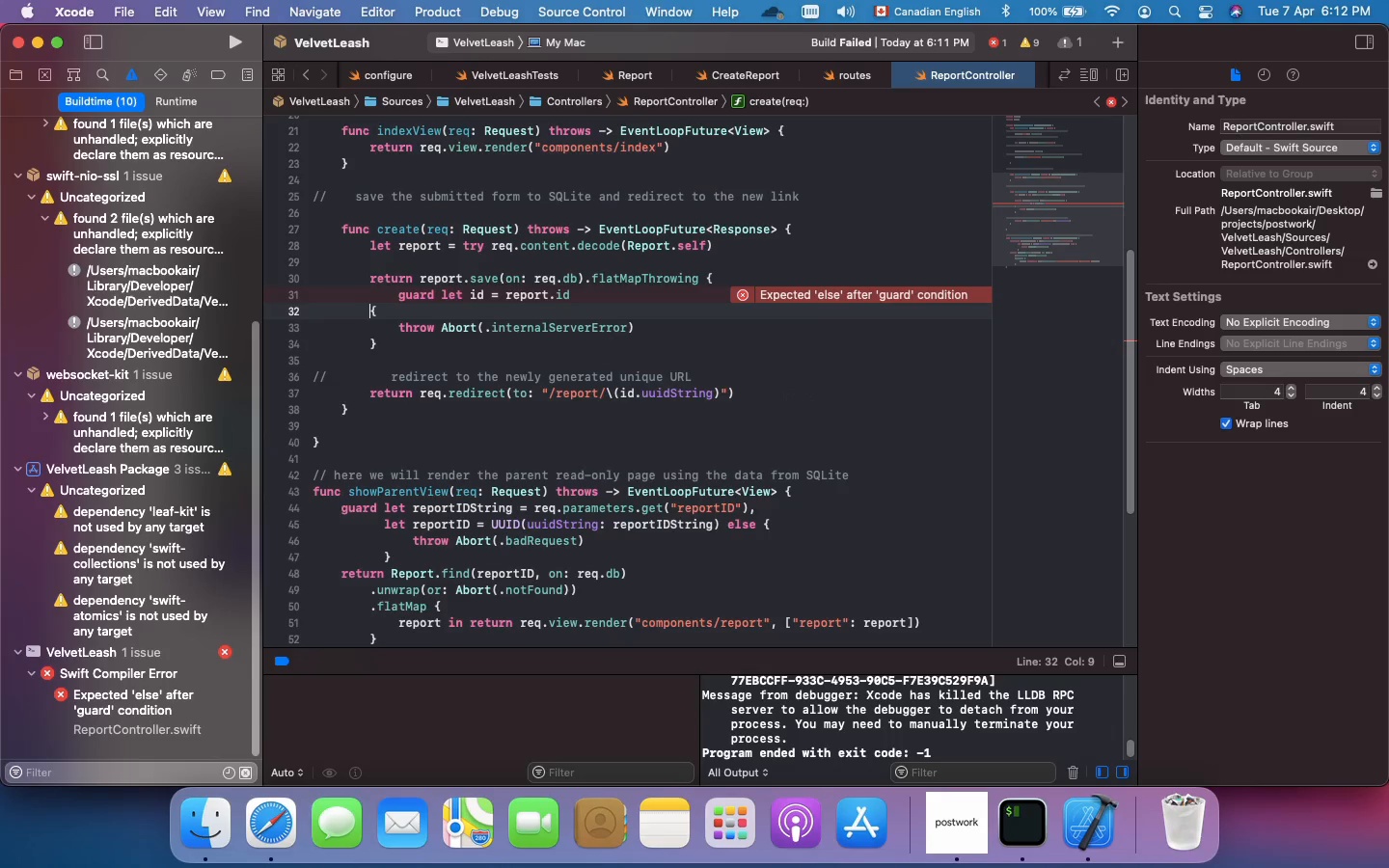 
type(else)
 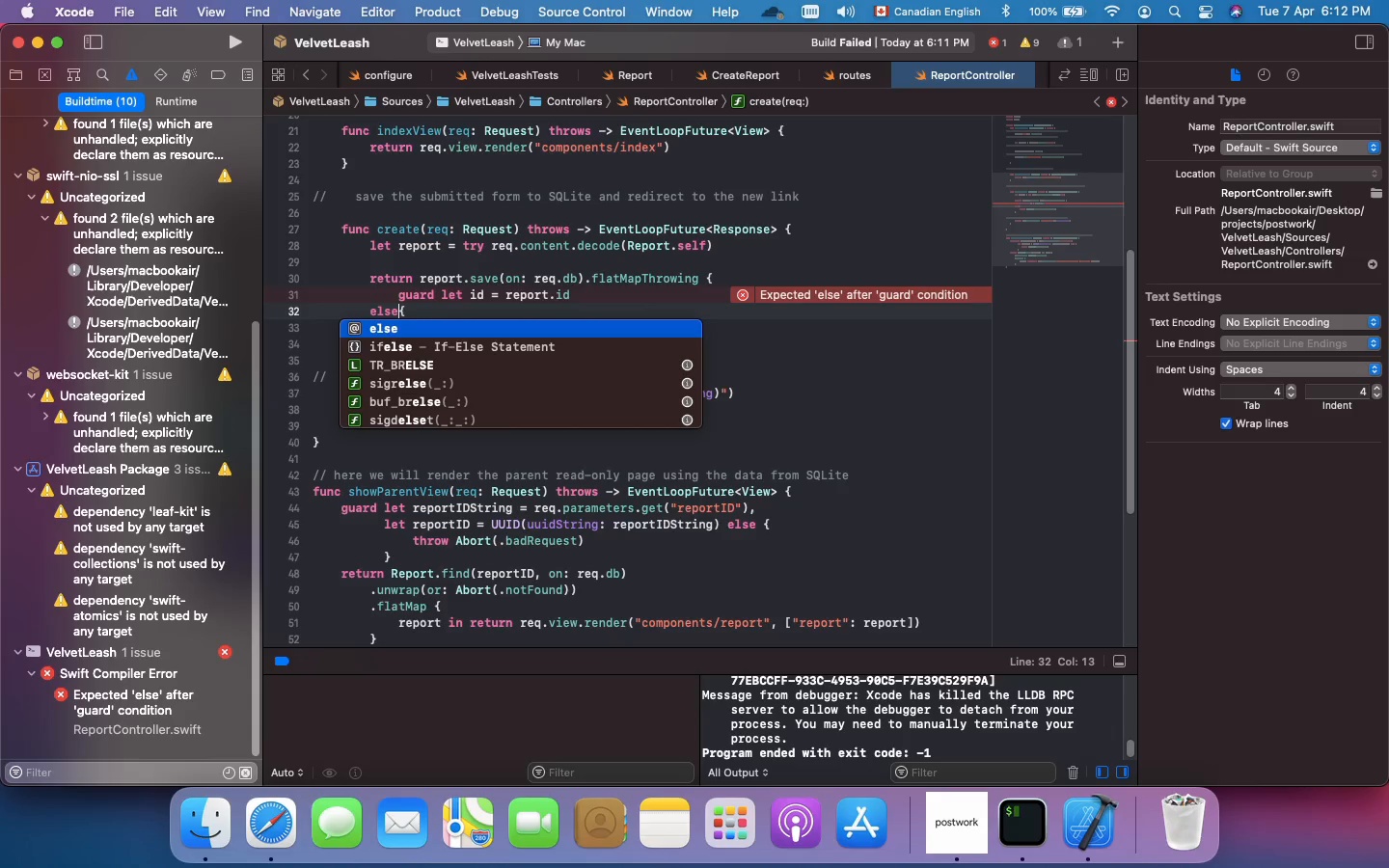 
key(Enter)
 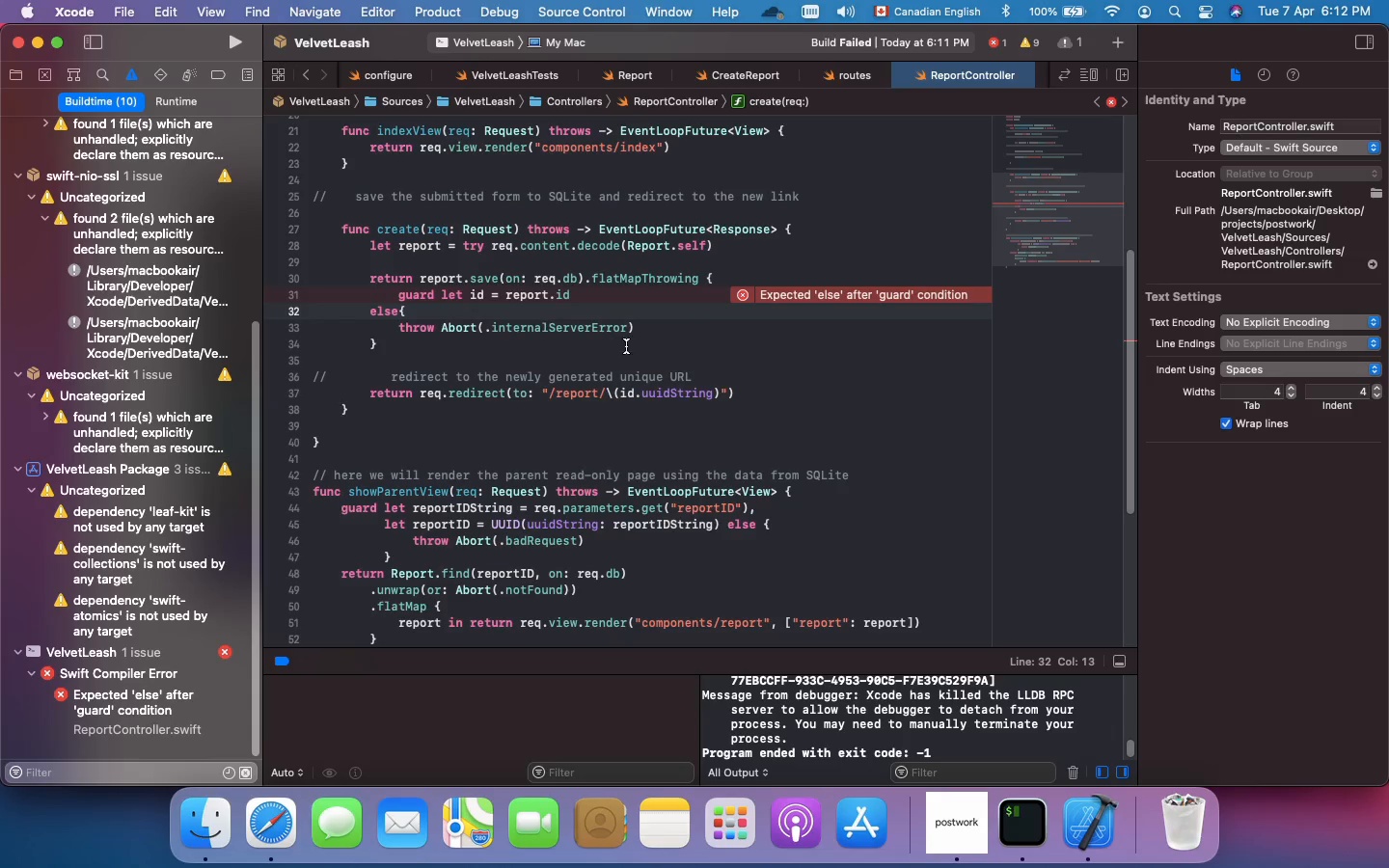 
left_click([875, 394])
 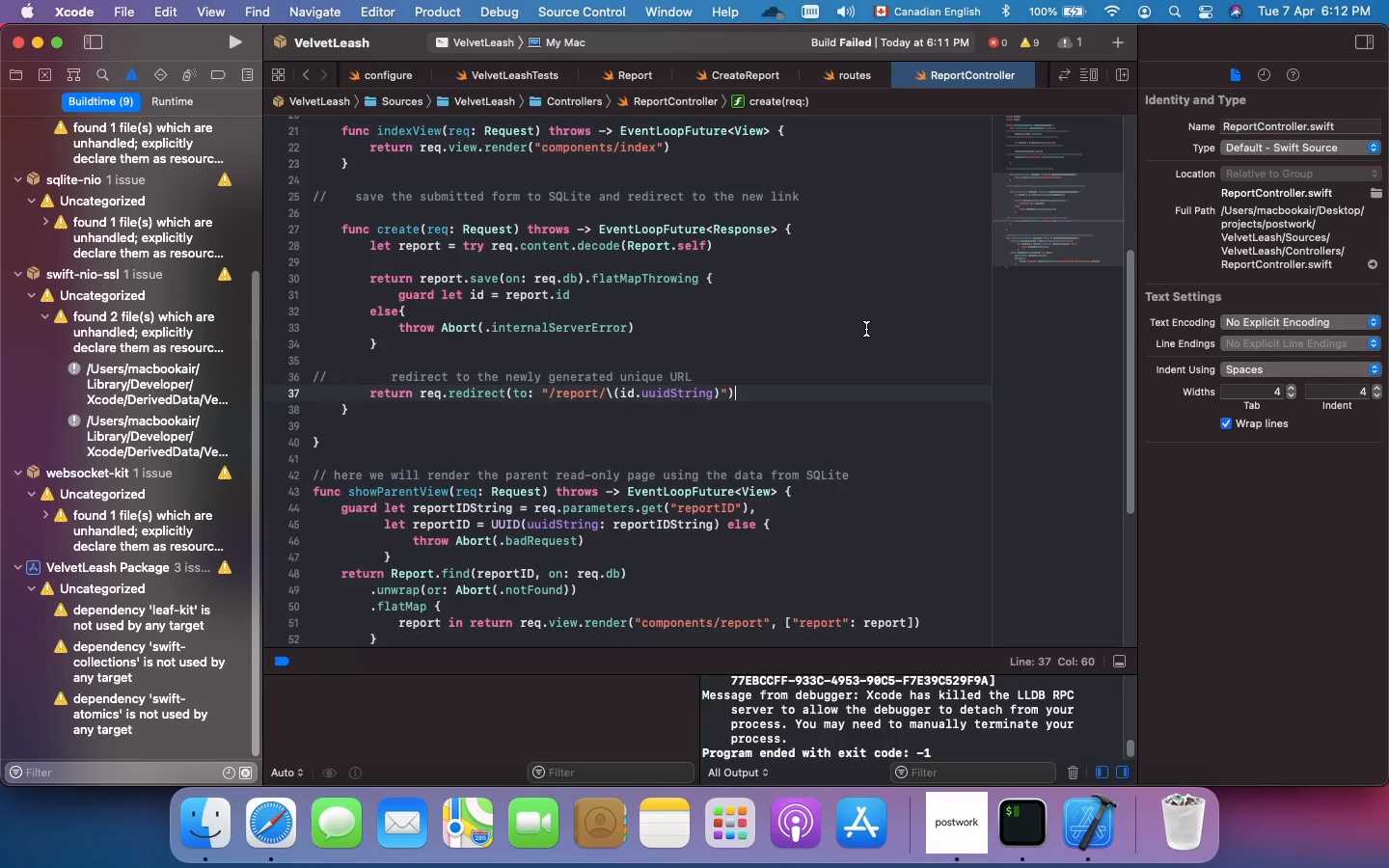 
wait(5.12)
 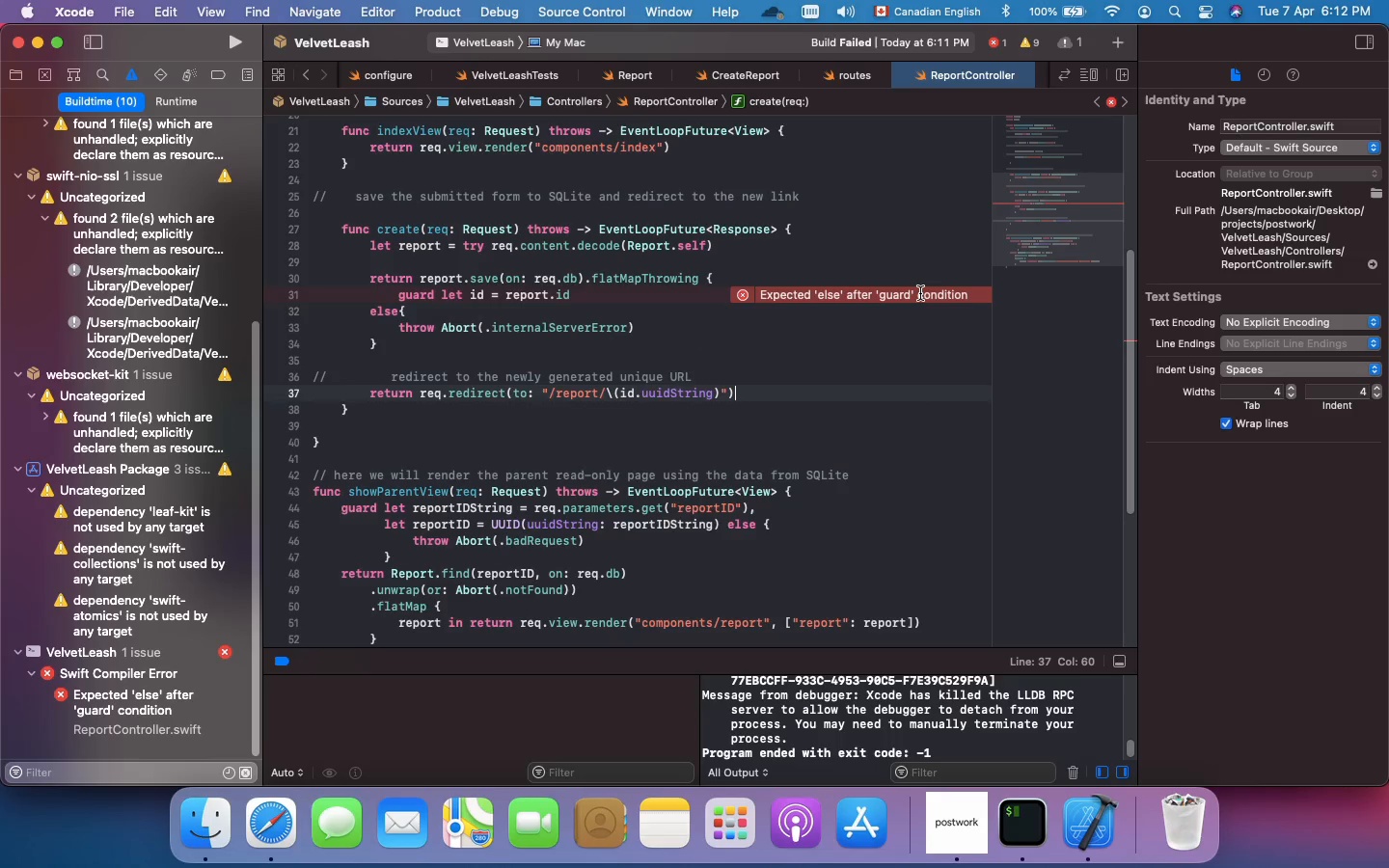 
key(Meta+S)
 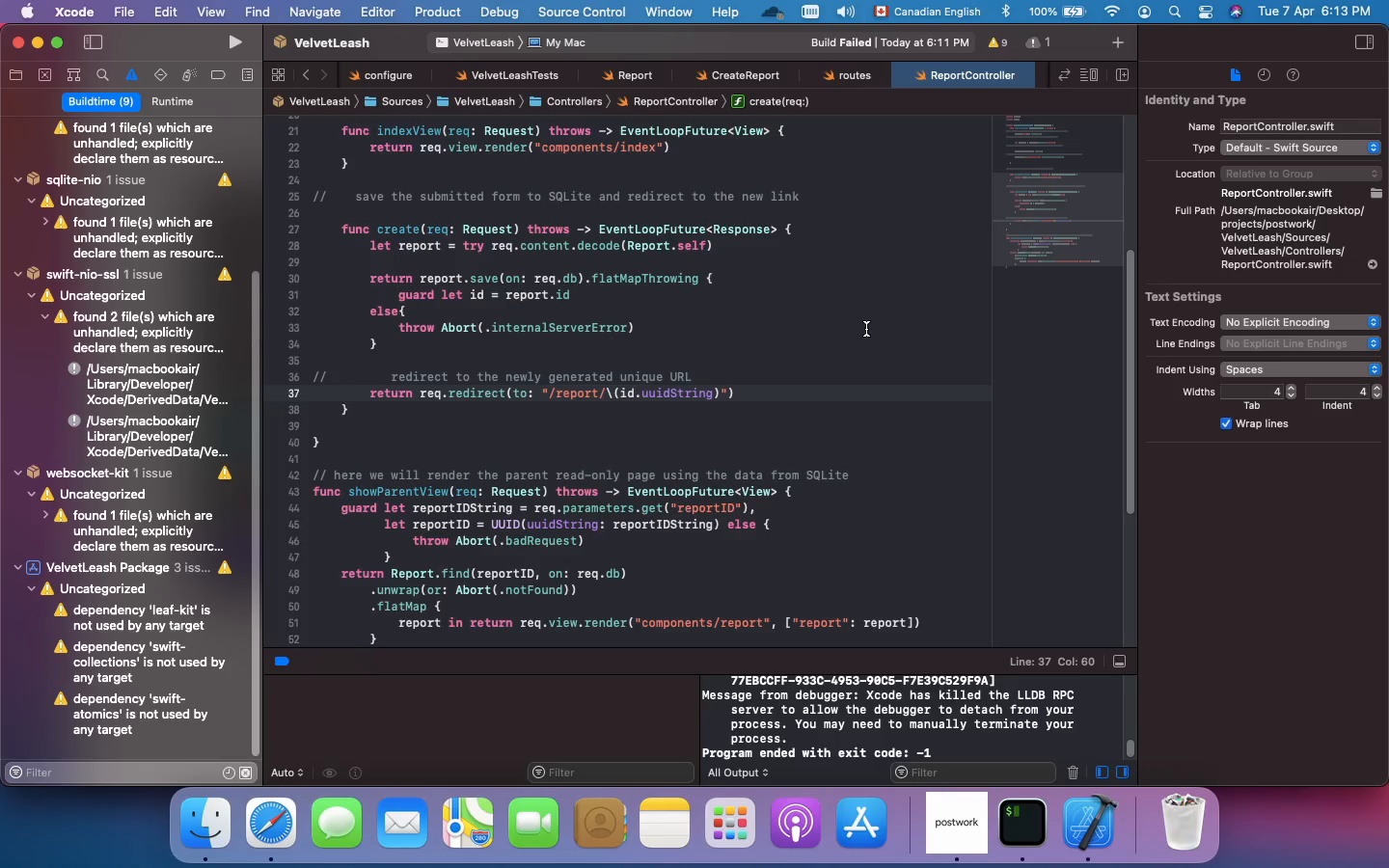 
key(Meta+R)
 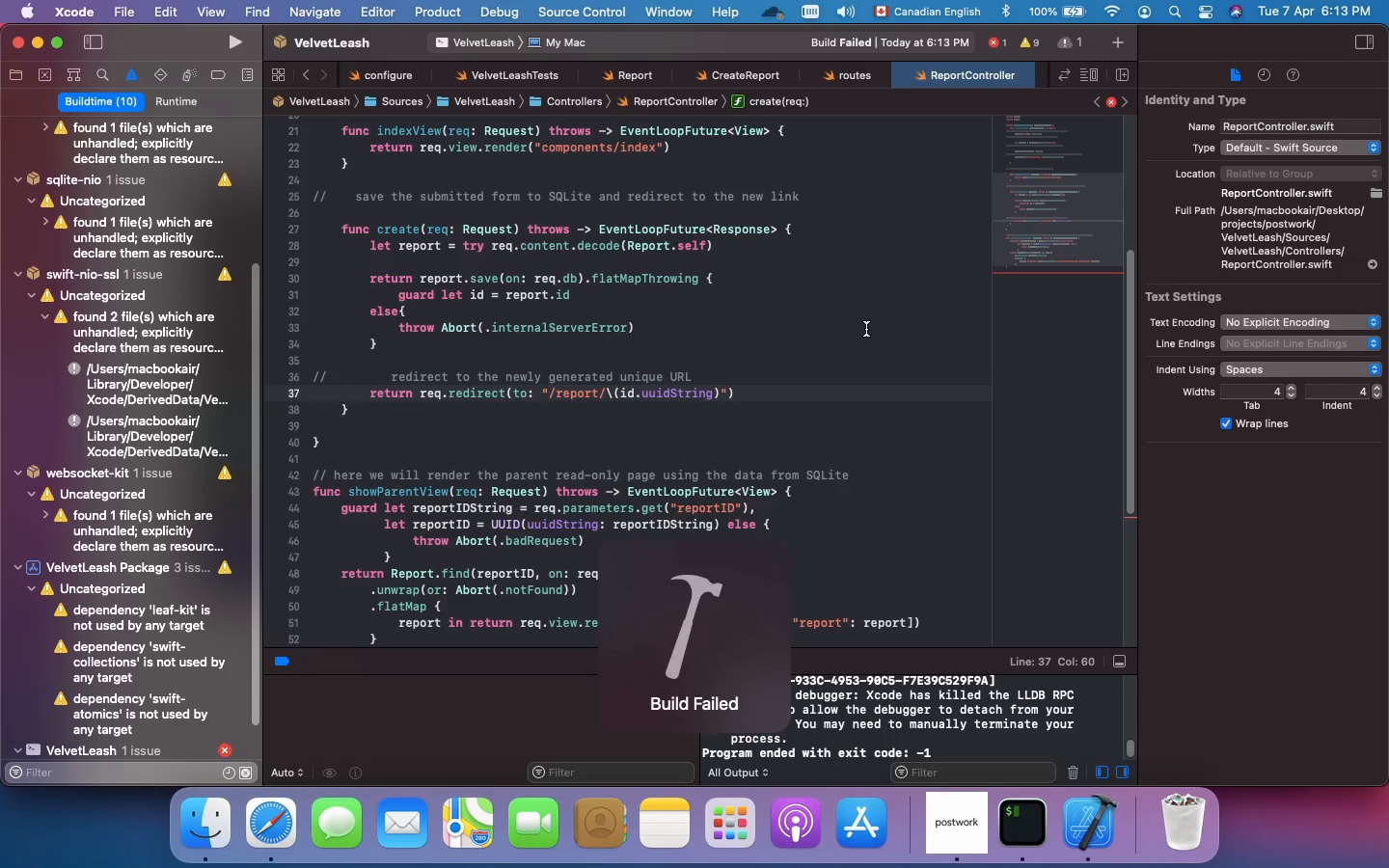 
wait(7.23)
 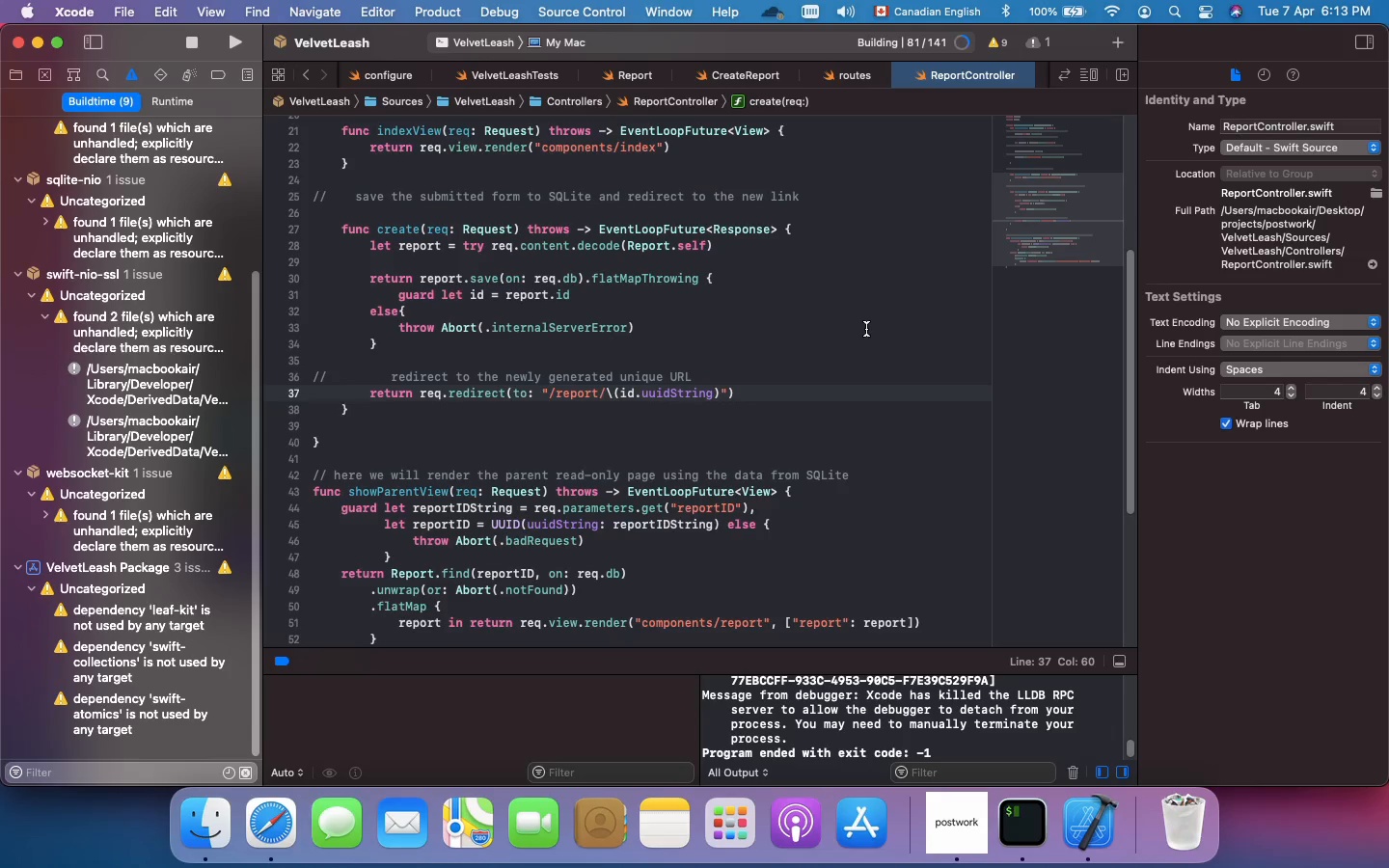 
scroll: coordinate [563, 514], scroll_direction: down, amount: 95.0
 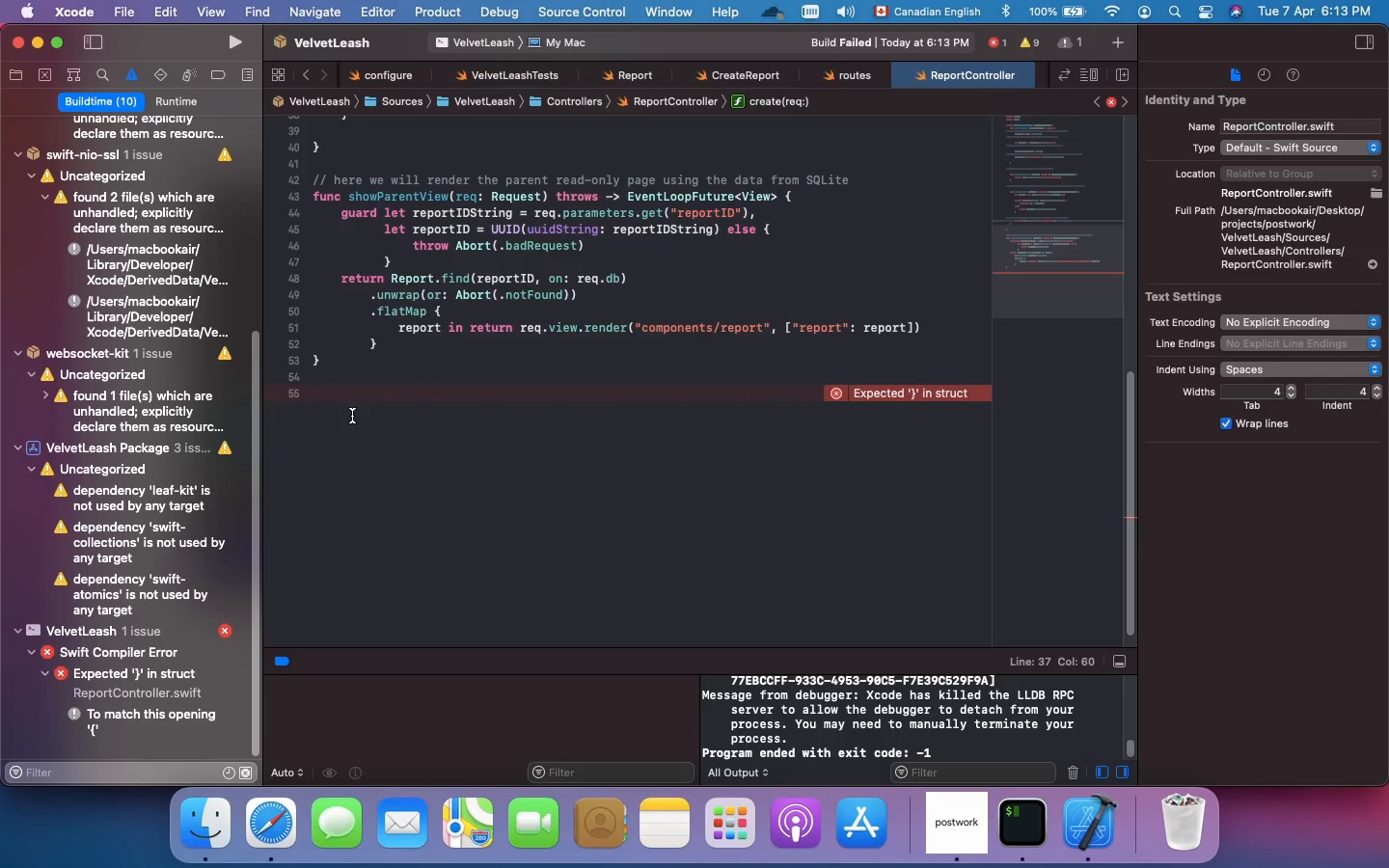 
left_click([350, 414])
 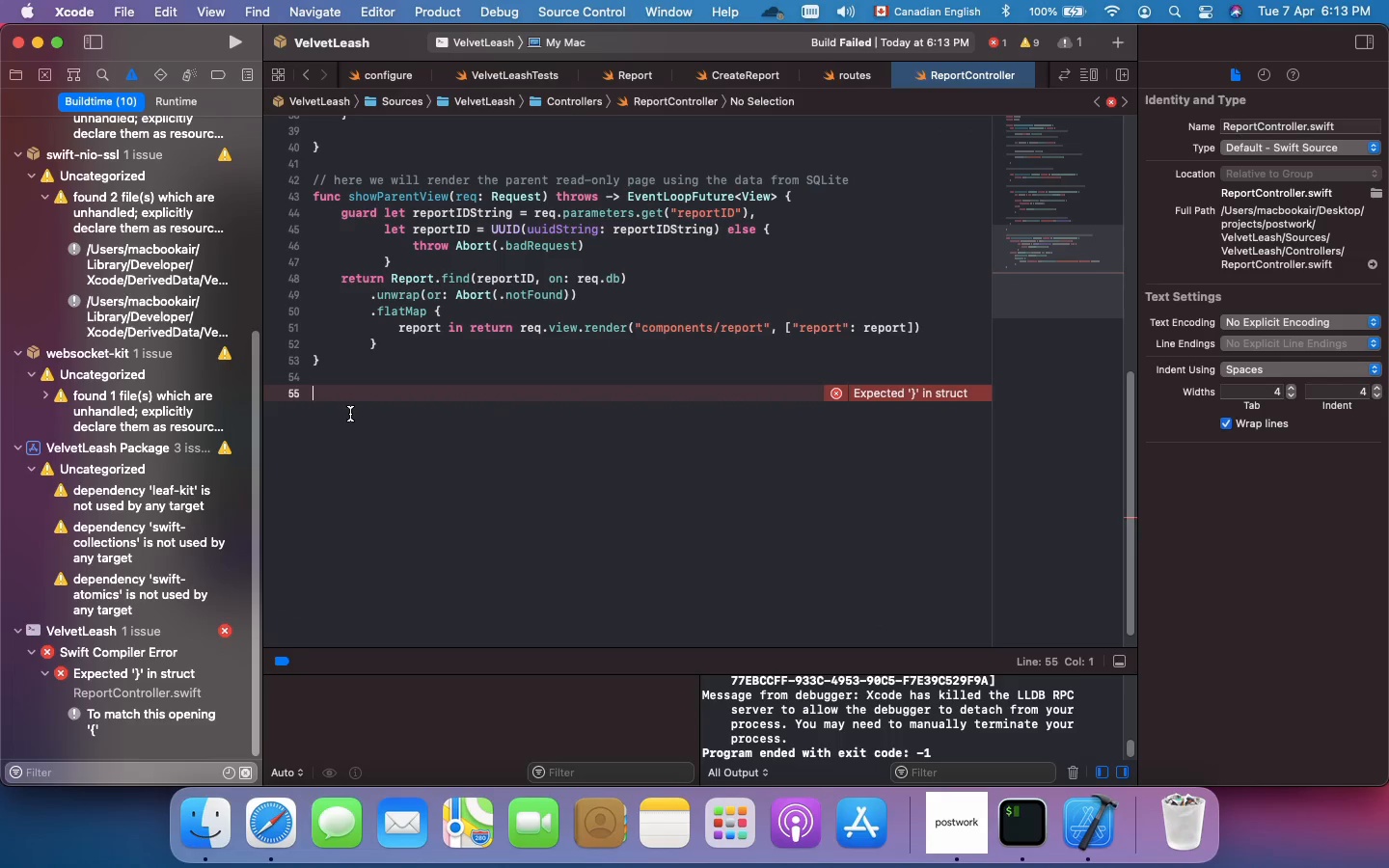 
key(Shift+BracketRight)
 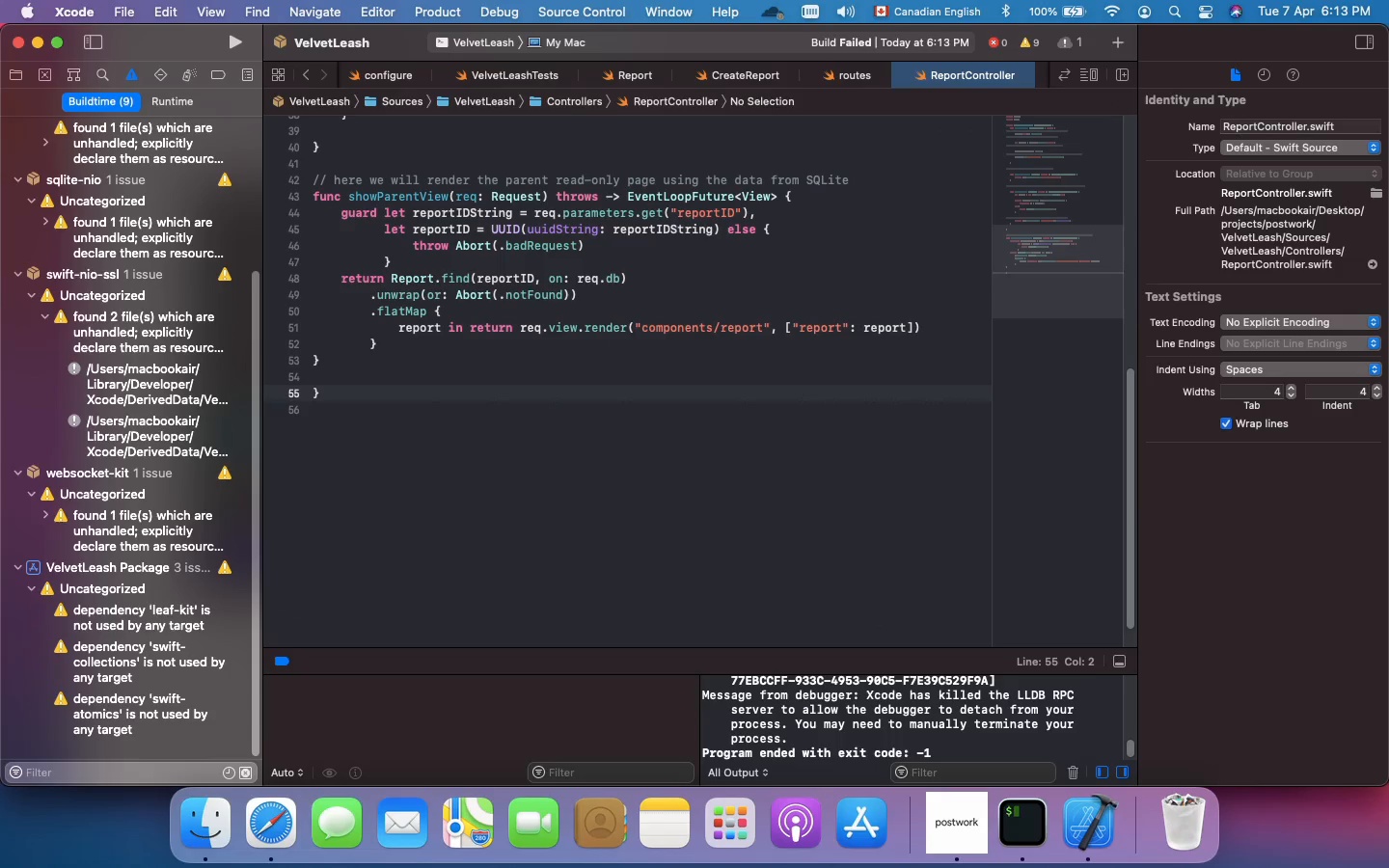 
hold_key(key=CommandLeft, duration=0.71)
 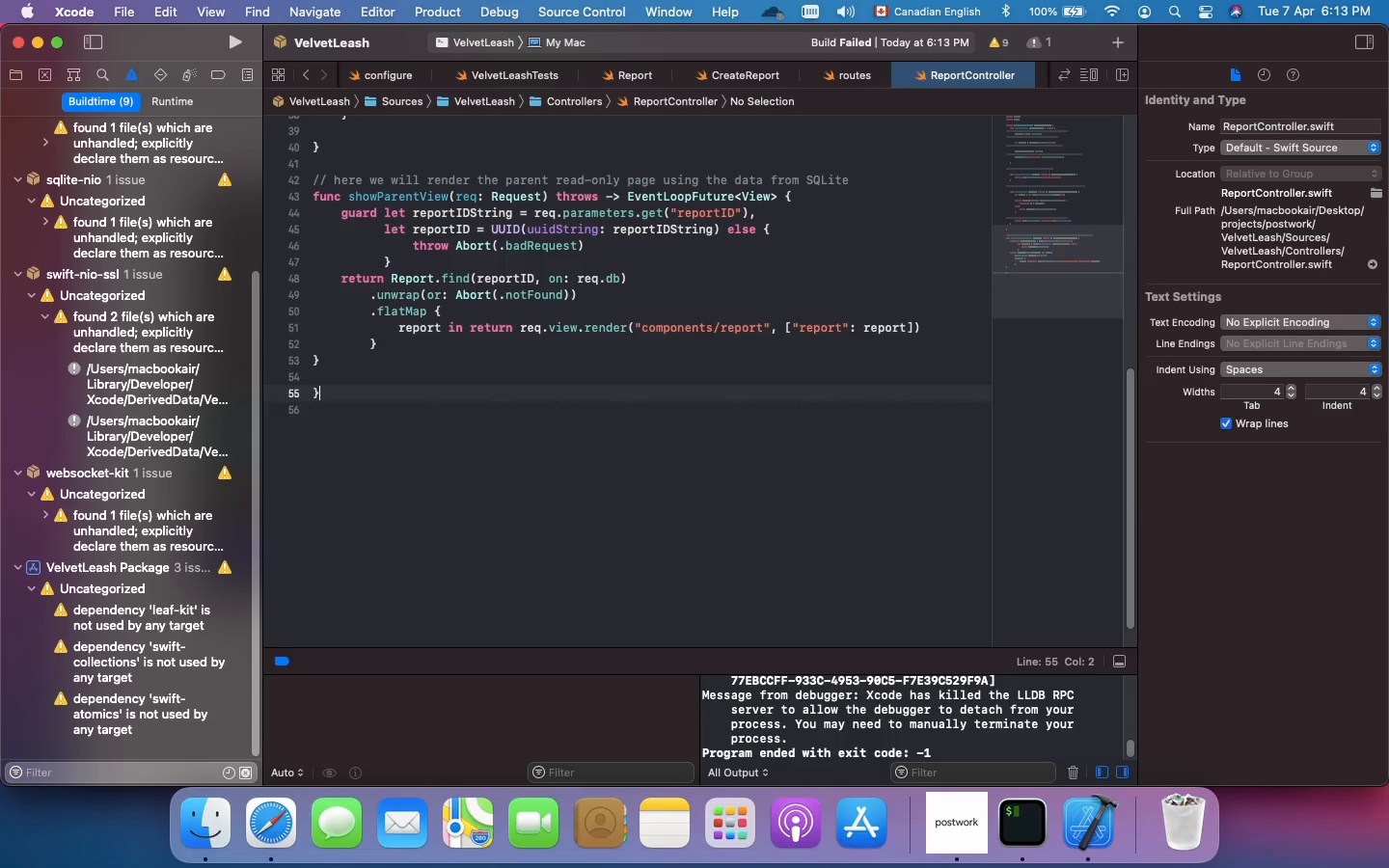 
hold_key(key=S, duration=0.32)
 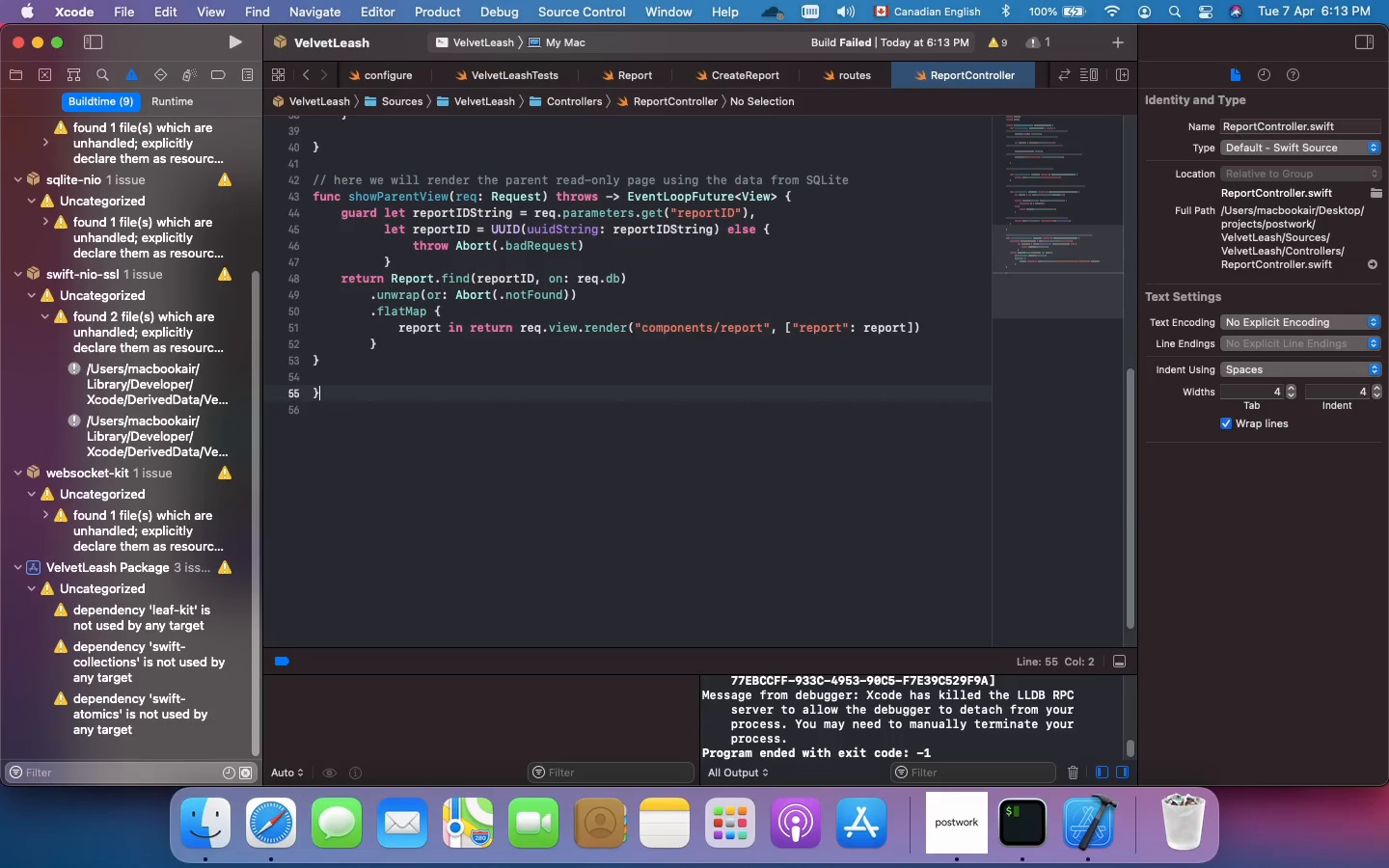 
key(Meta+R)
 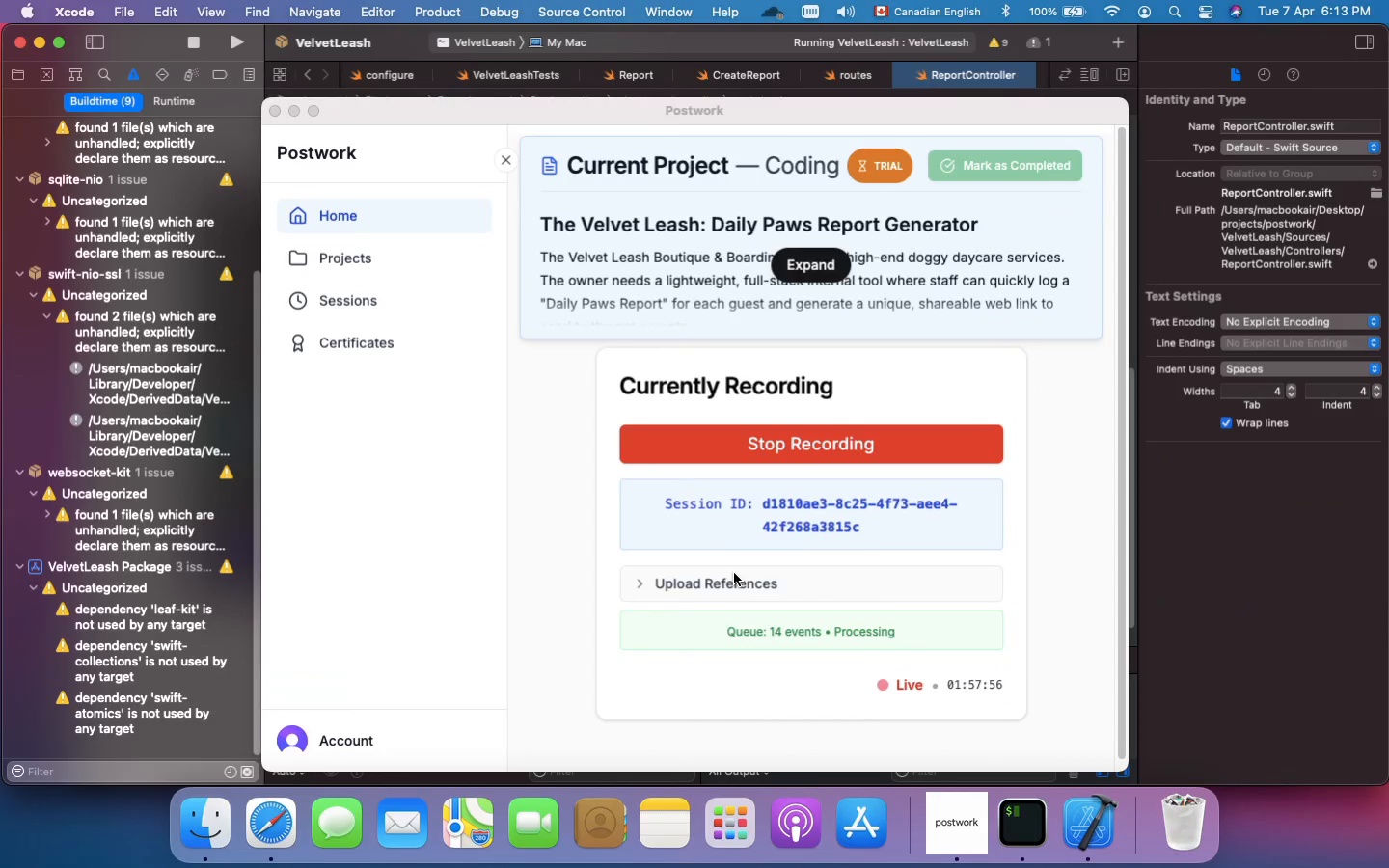 
wait(20.08)
 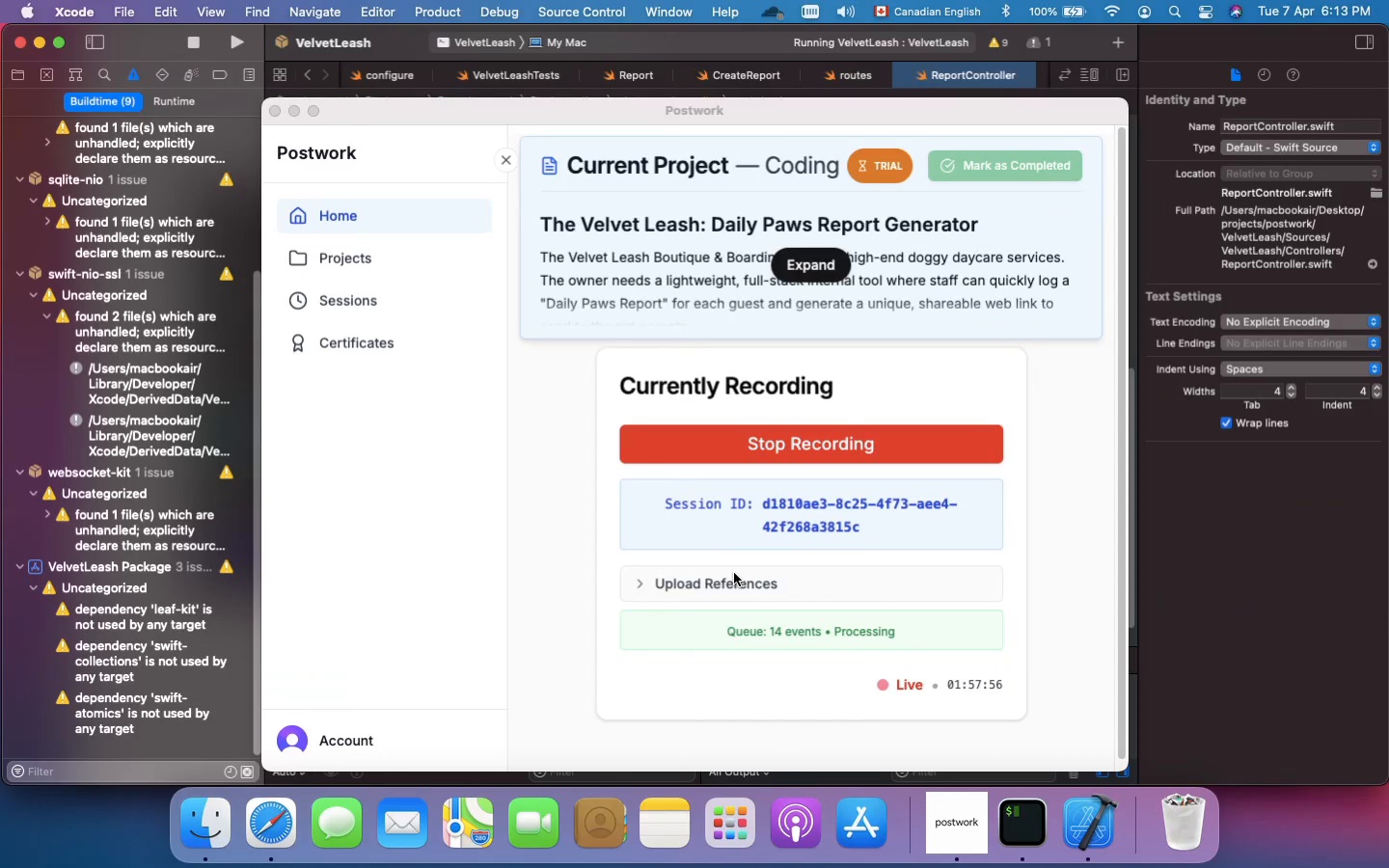 
left_click([929, 53])
 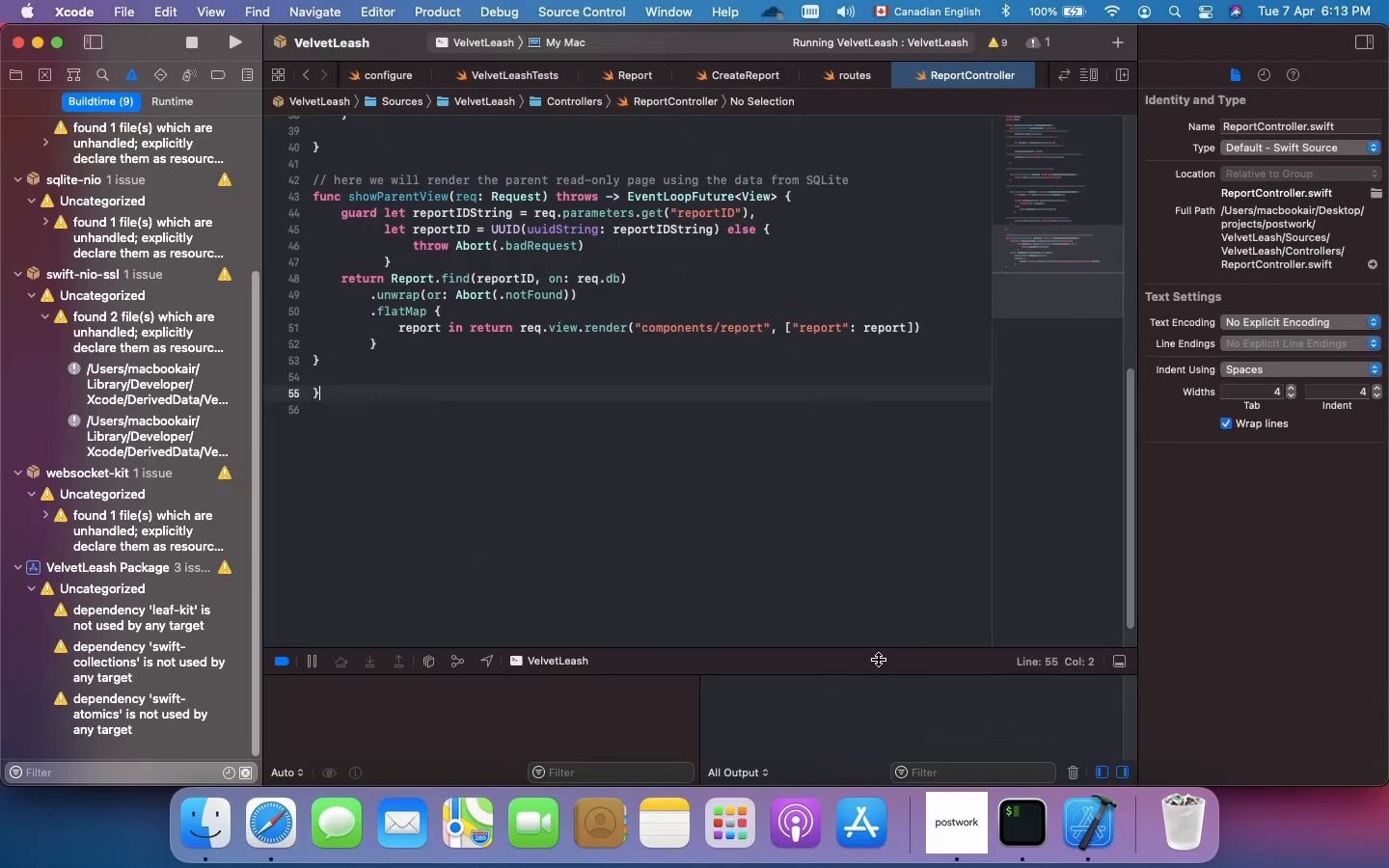 
scroll: coordinate [841, 747], scroll_direction: up, amount: 3.0
 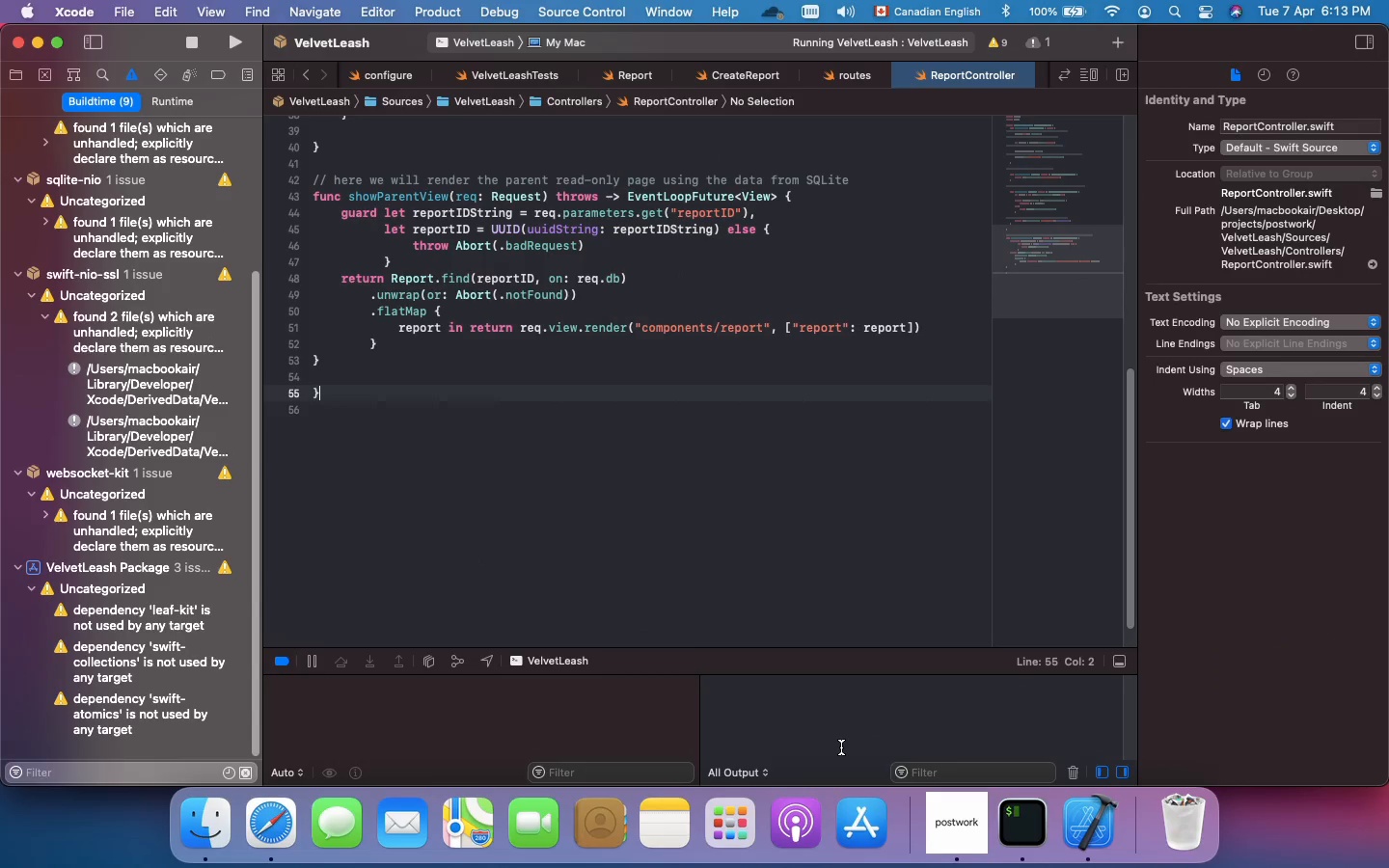 
scroll: coordinate [841, 747], scroll_direction: down, amount: 3.0
 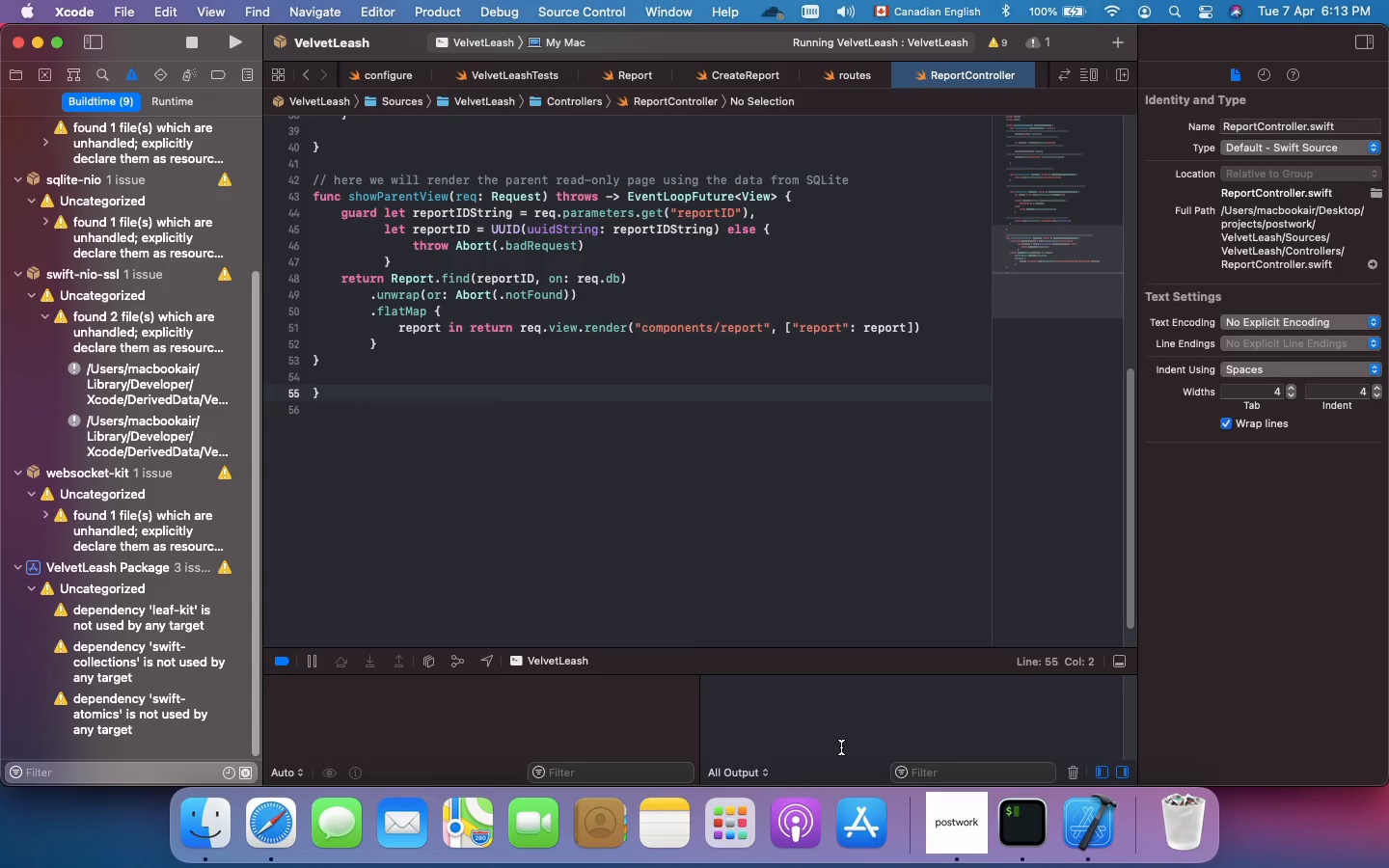 
scroll: coordinate [841, 747], scroll_direction: up, amount: 7.0
 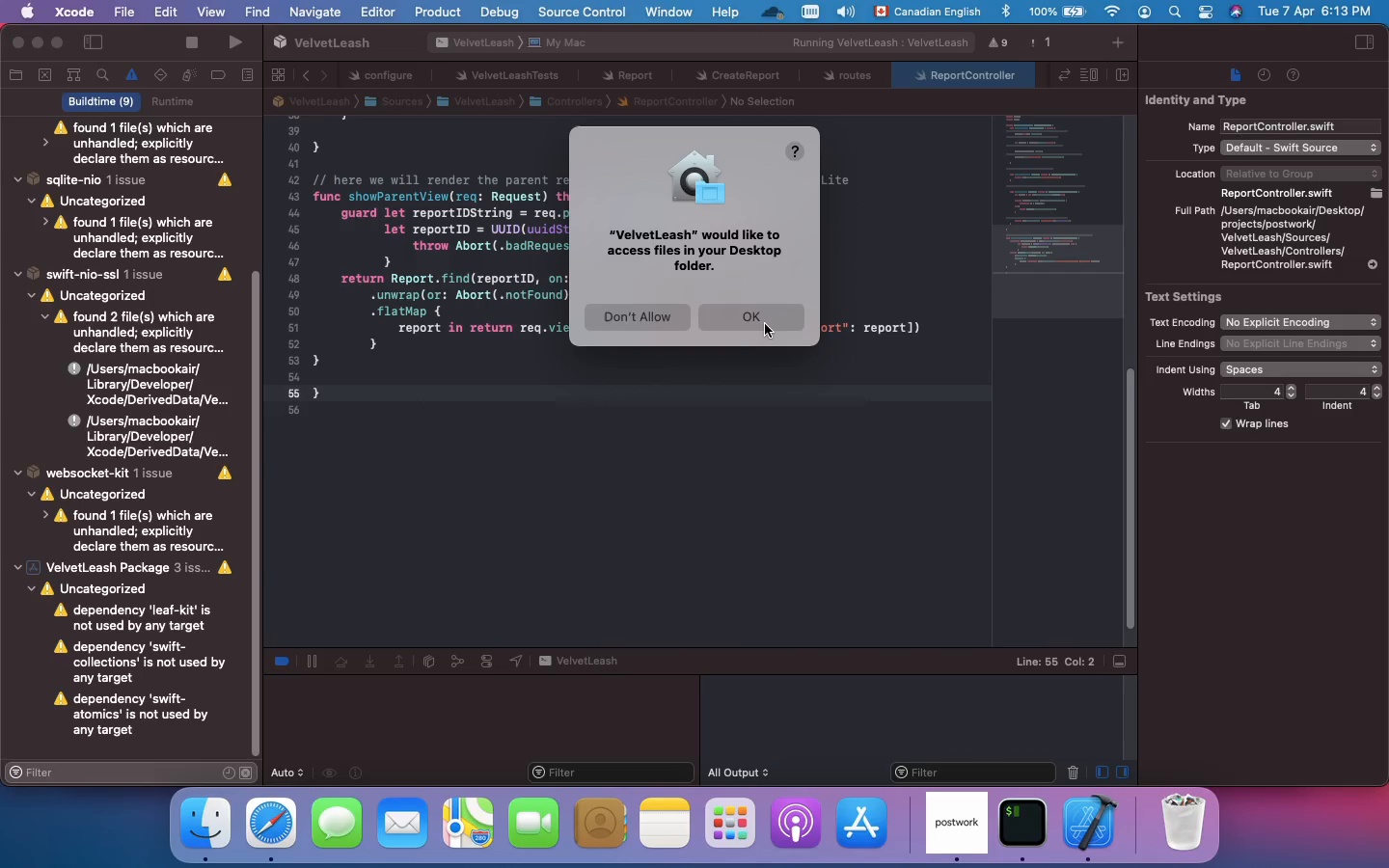 
wait(6.77)
 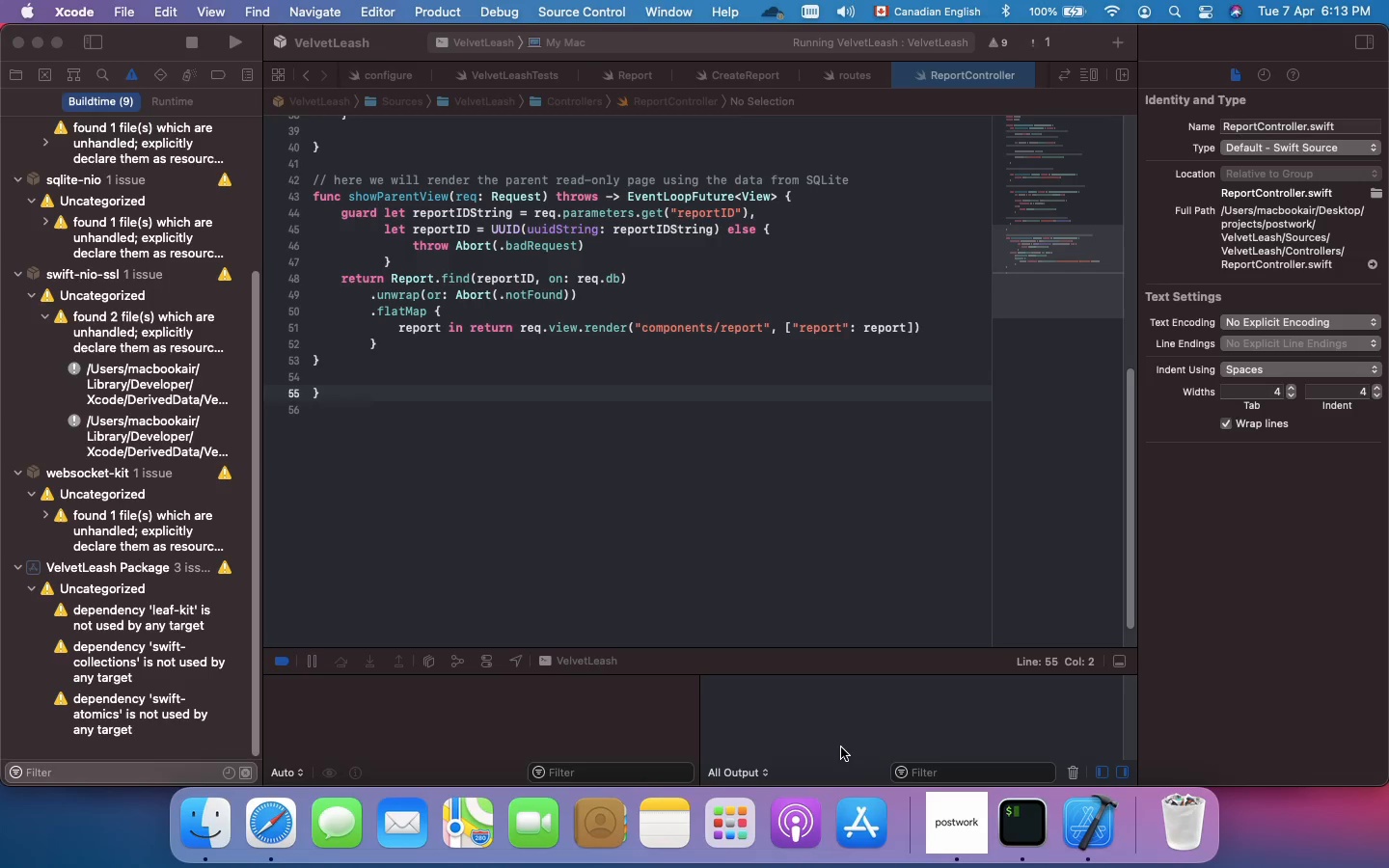 
left_click([765, 324])
 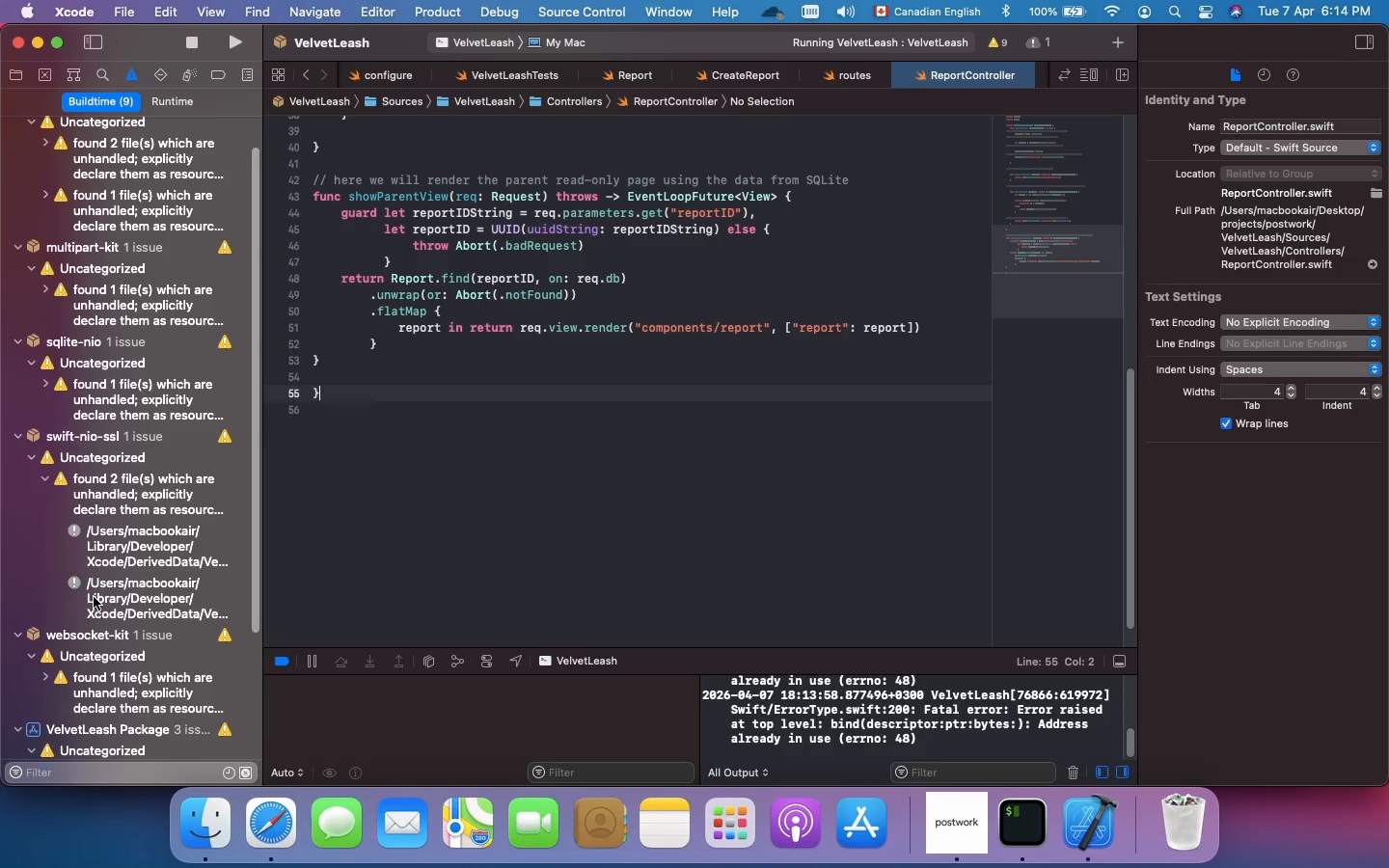 
wait(7.4)
 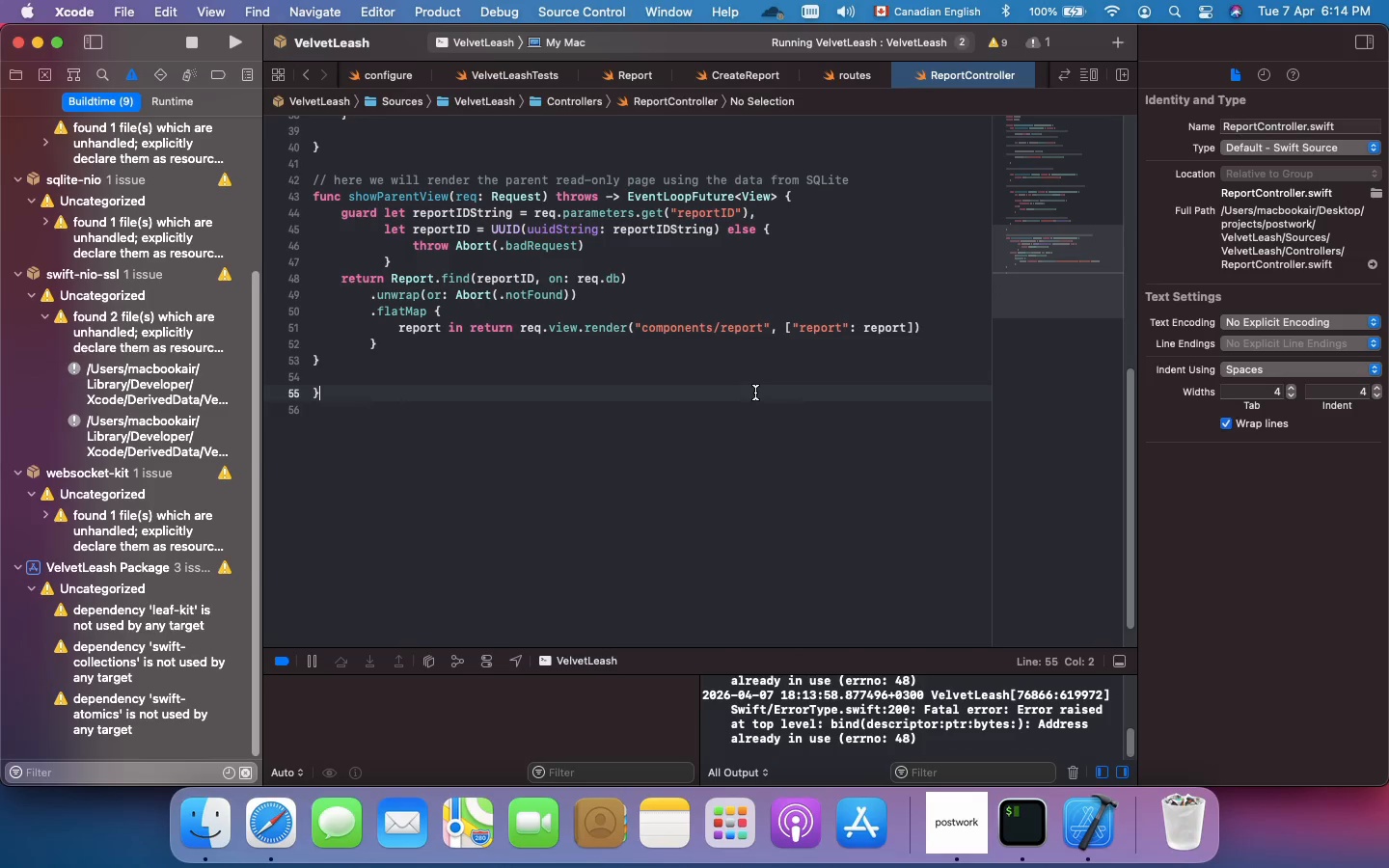 
scroll: coordinate [104, 650], scroll_direction: up, amount: 21.0
 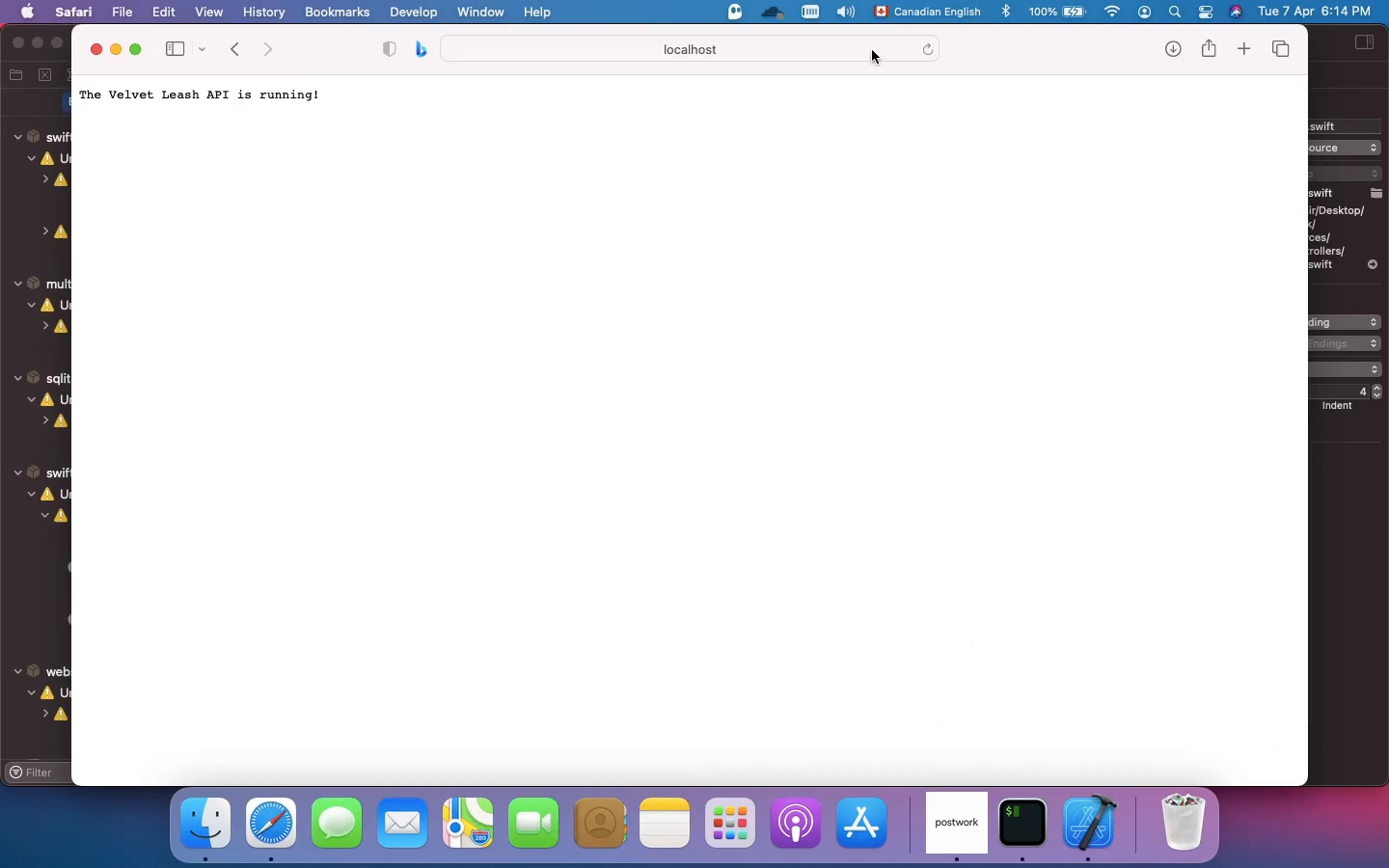 
left_click([927, 54])
 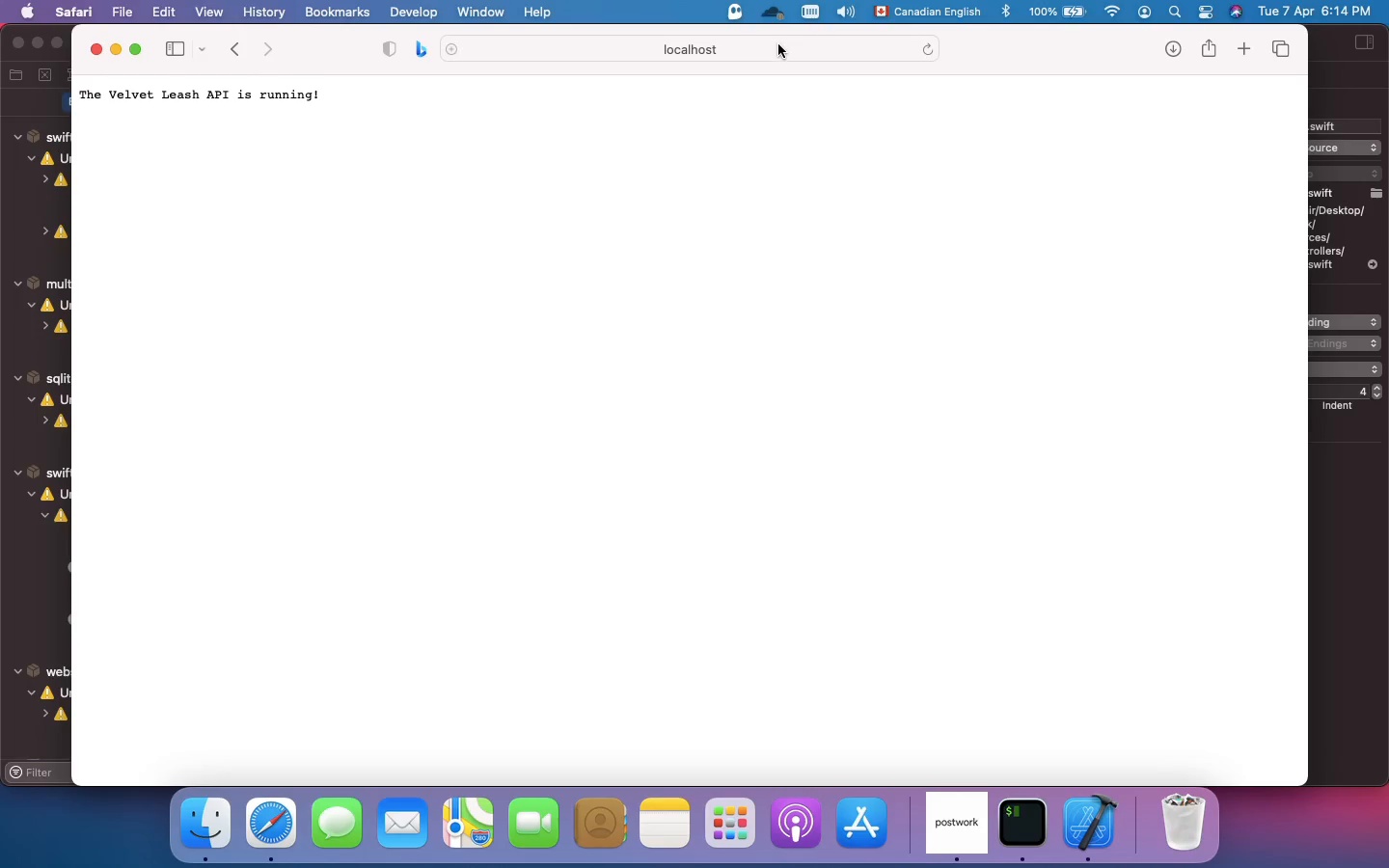 
left_click([778, 44])
 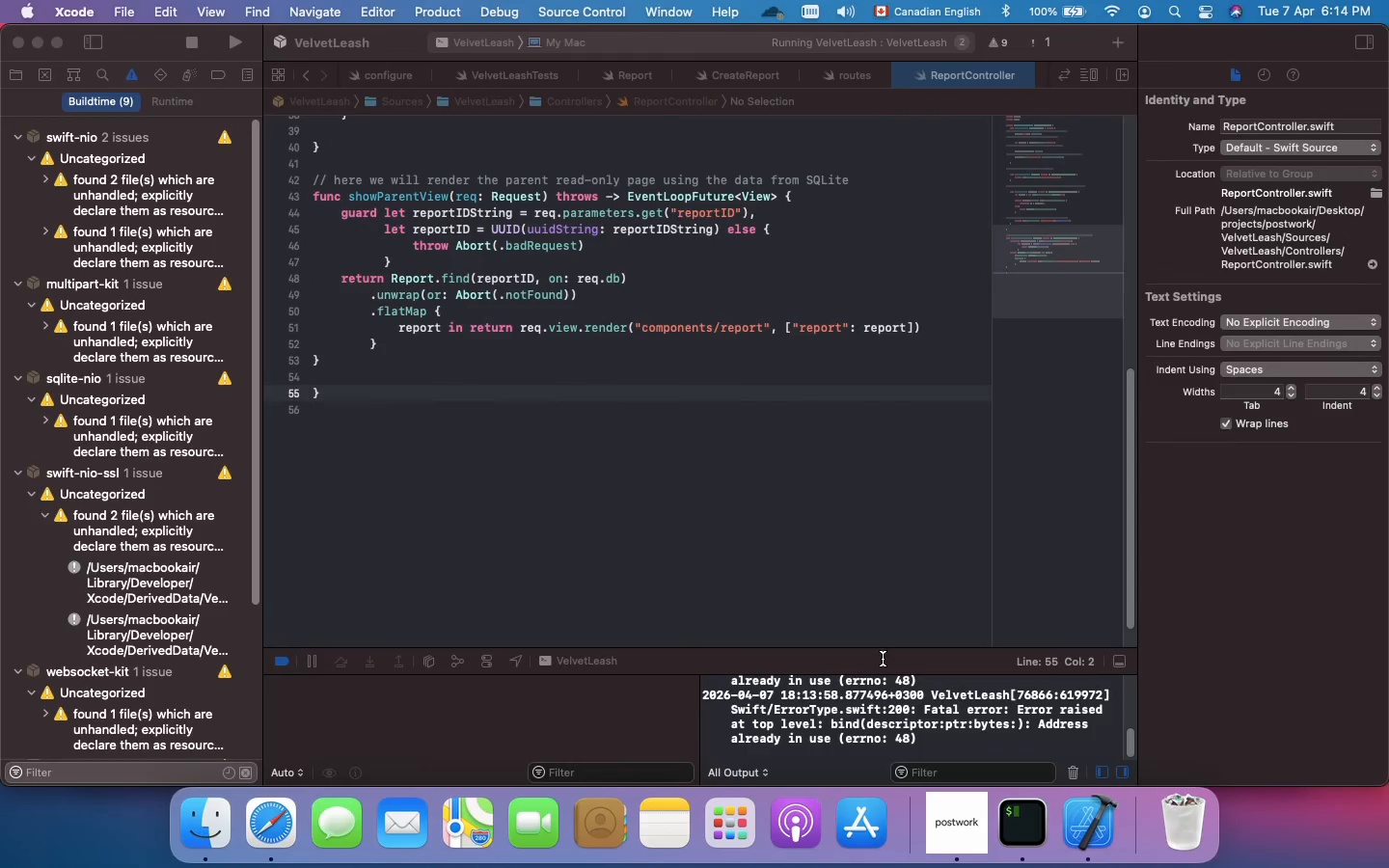 
scroll: coordinate [910, 712], scroll_direction: up, amount: 8.0
 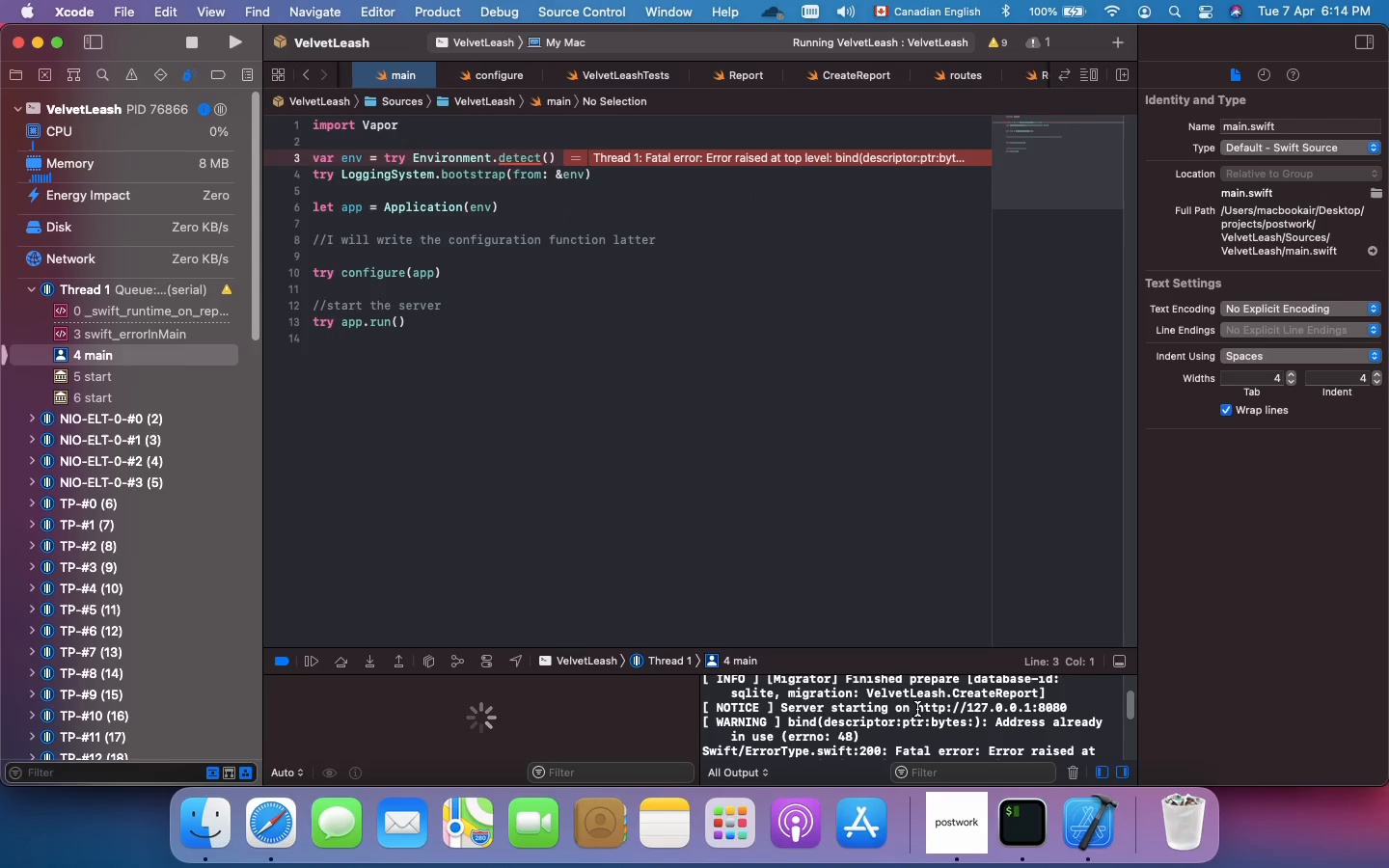 
wait(9.26)
 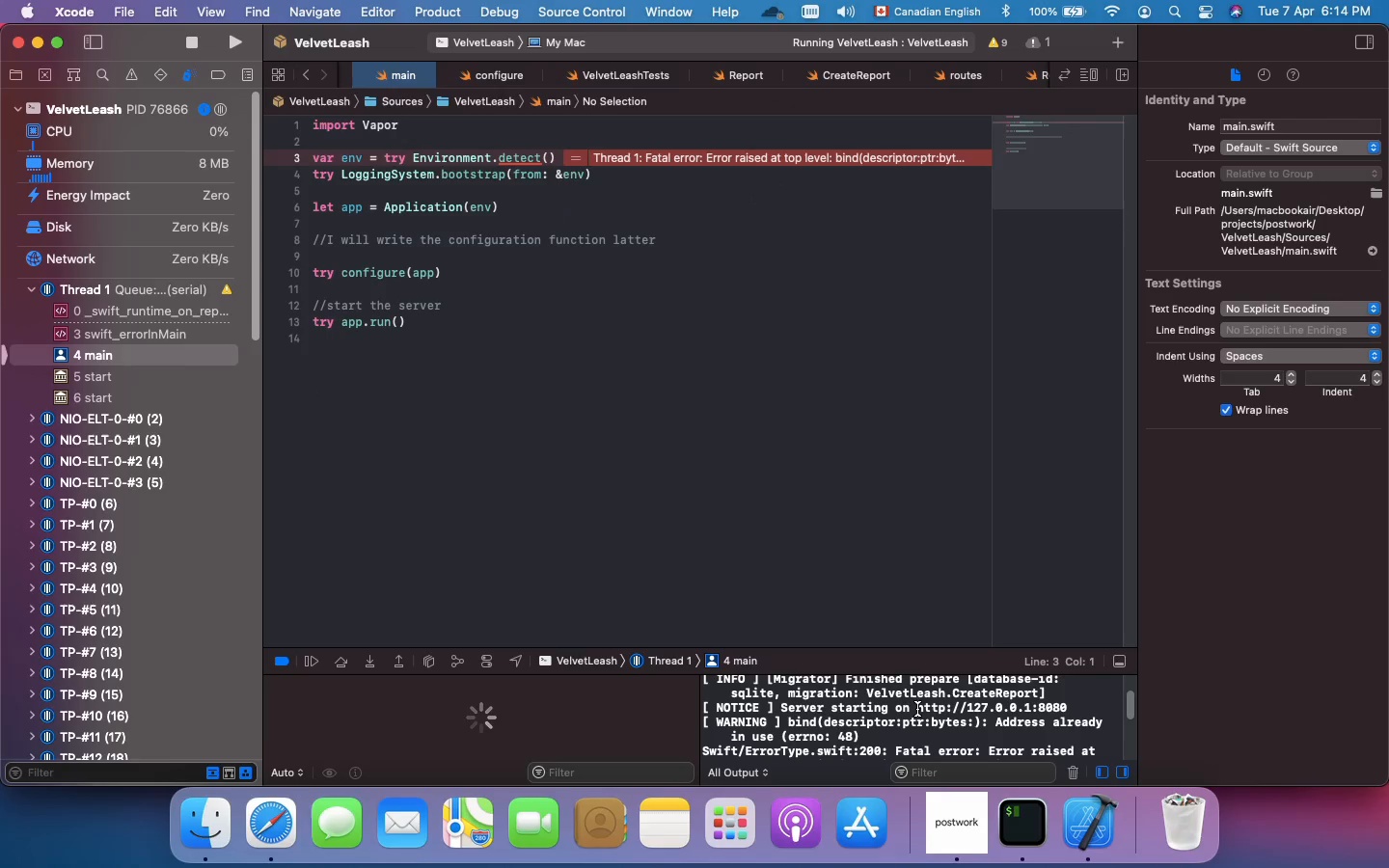 
left_click_drag(start_coordinate=[917, 709], to_coordinate=[1067, 708])
 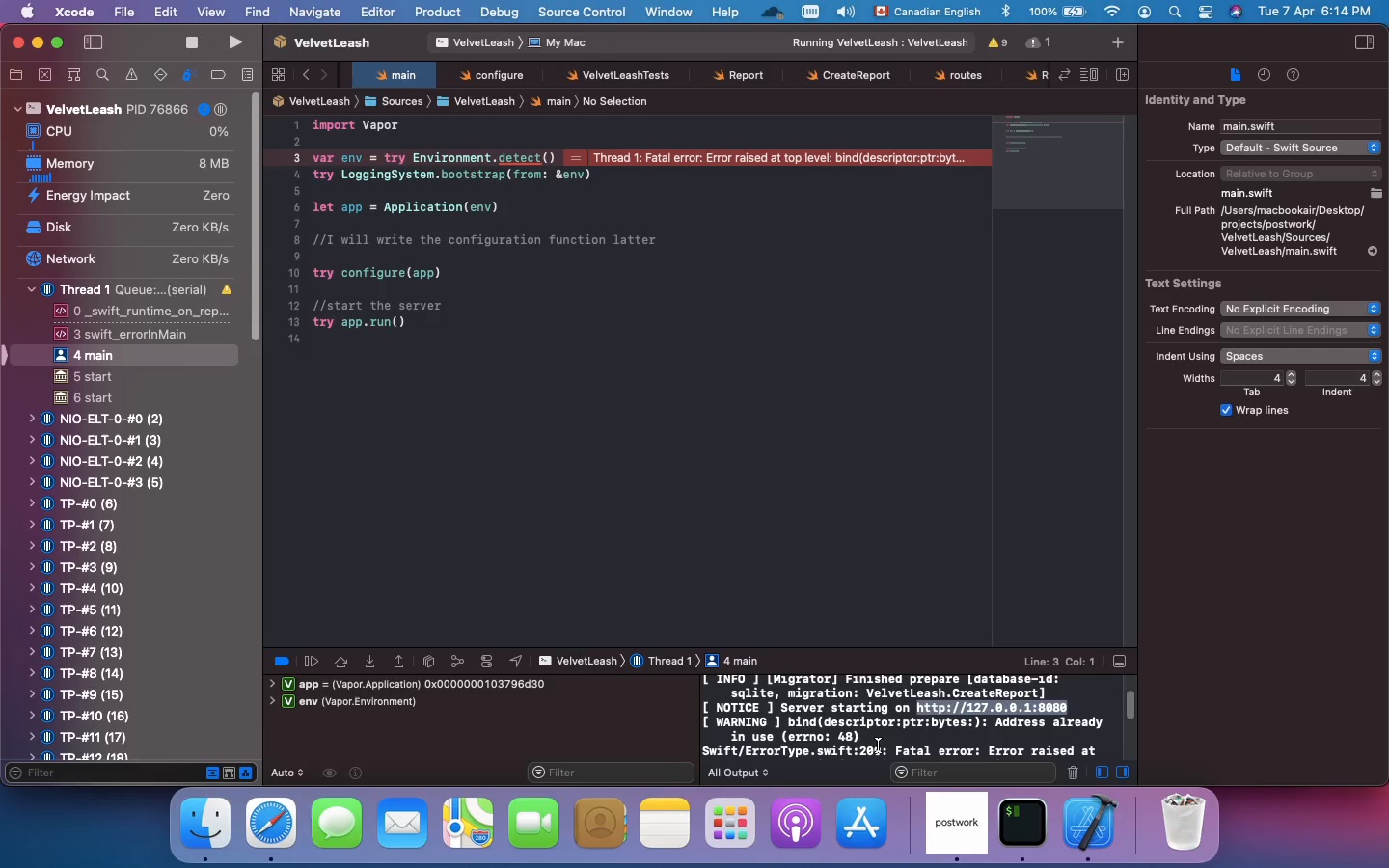 
wait(5.36)
 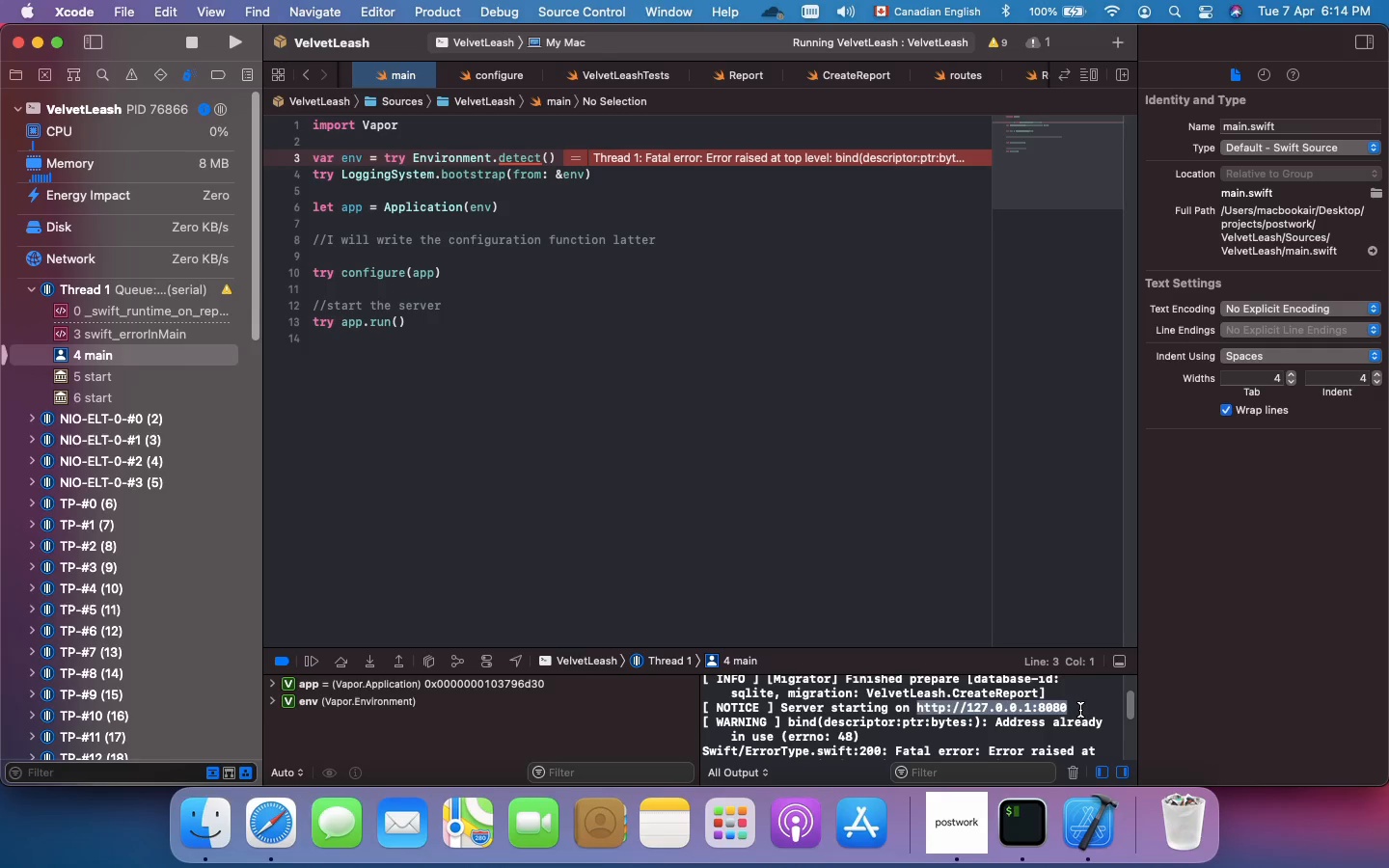 
scroll: coordinate [625, 714], scroll_direction: up, amount: 3.0
 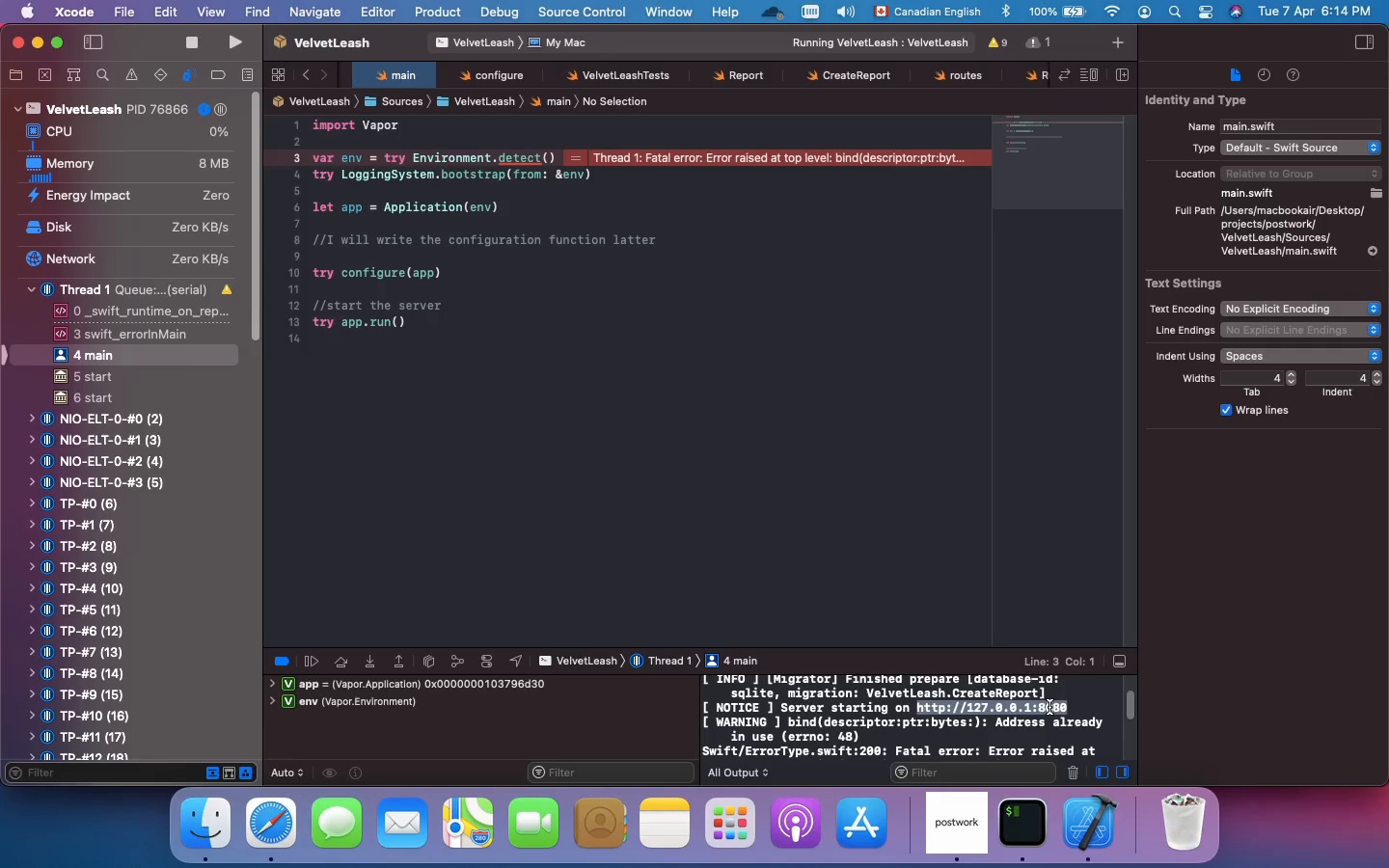 
wait(5.09)
 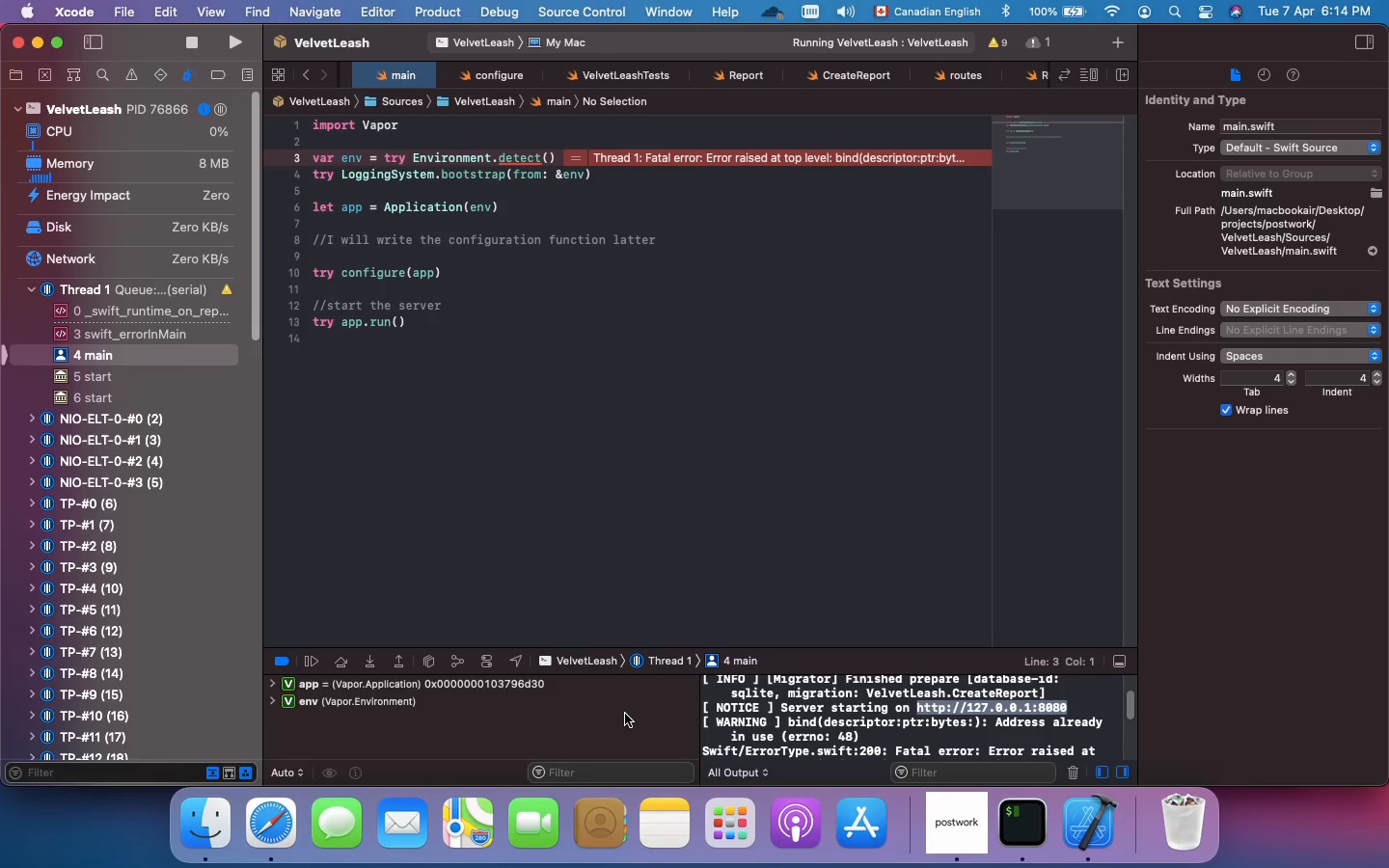 
key(Meta+C)
 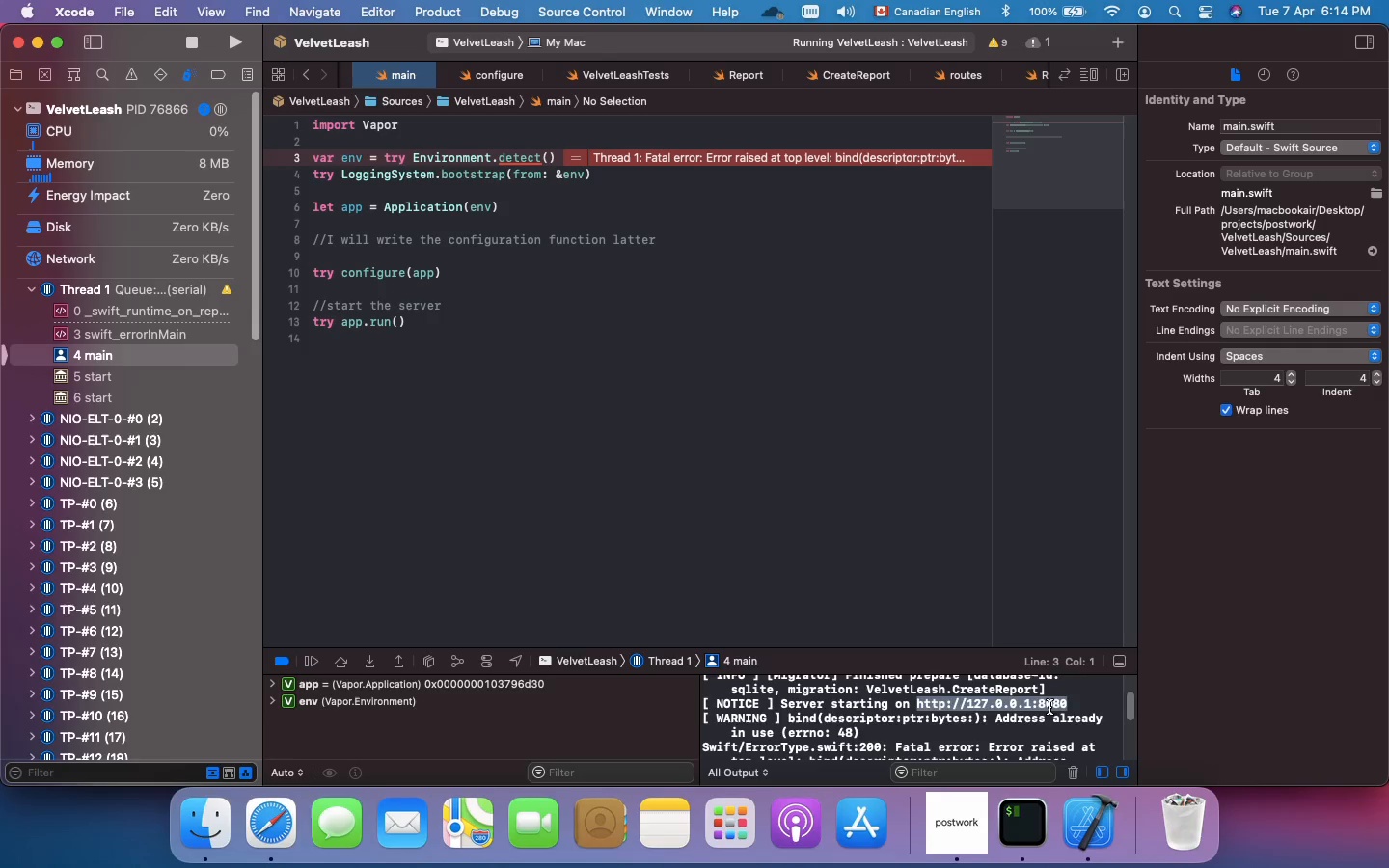 
scroll: coordinate [1049, 707], scroll_direction: down, amount: 8.0
 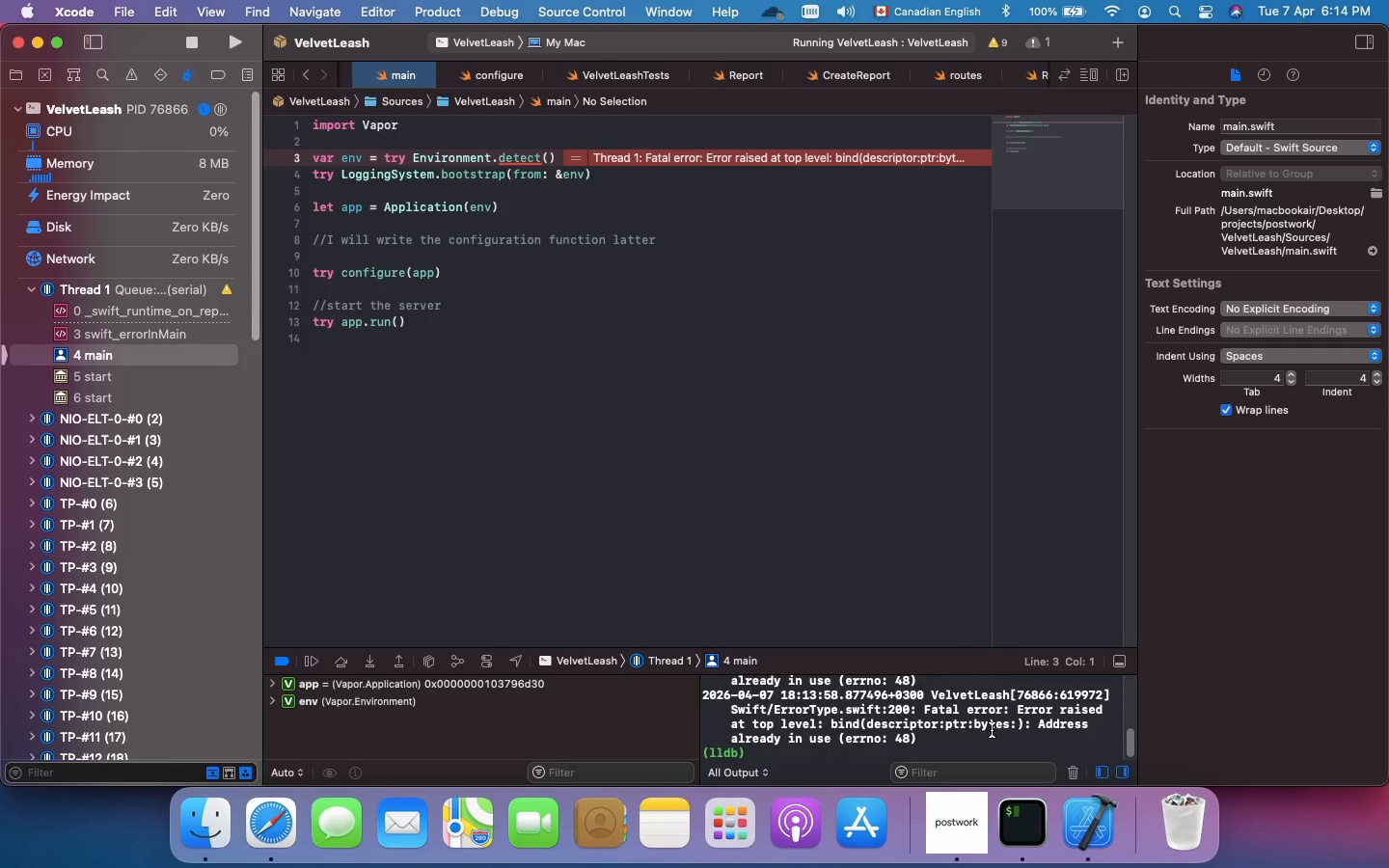 
wait(6.79)
 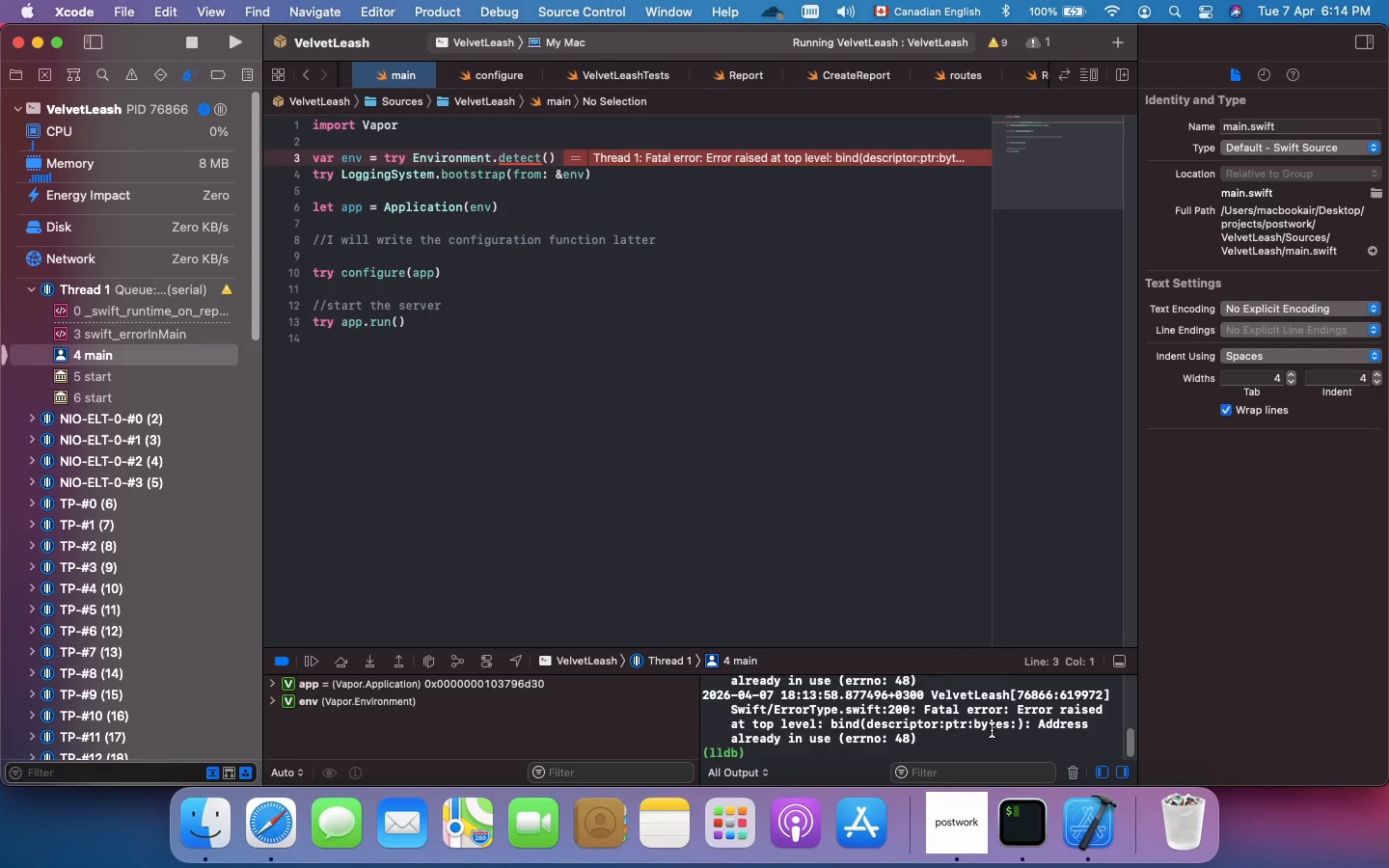 
key(Meta+V)
 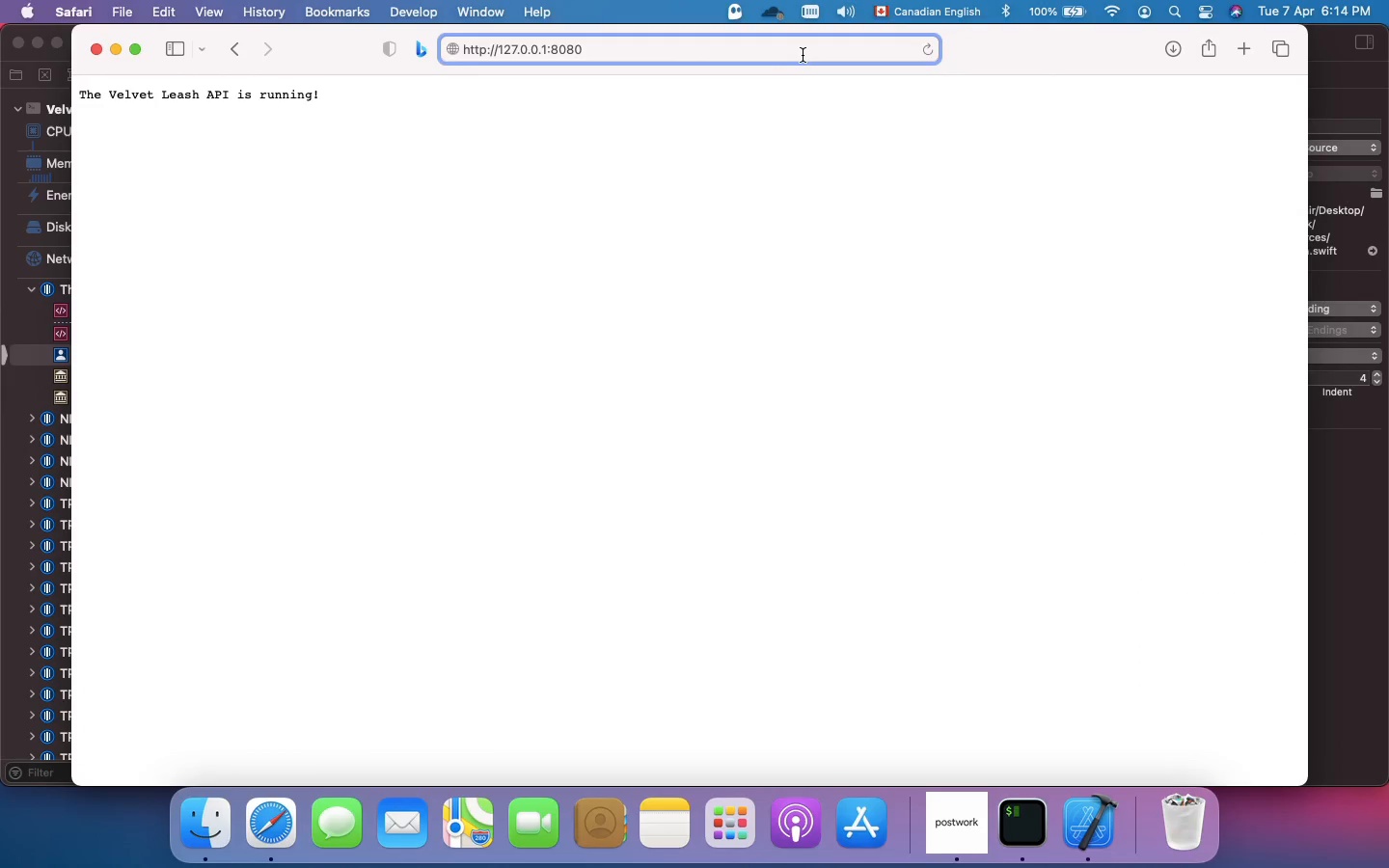 
key(Enter)
 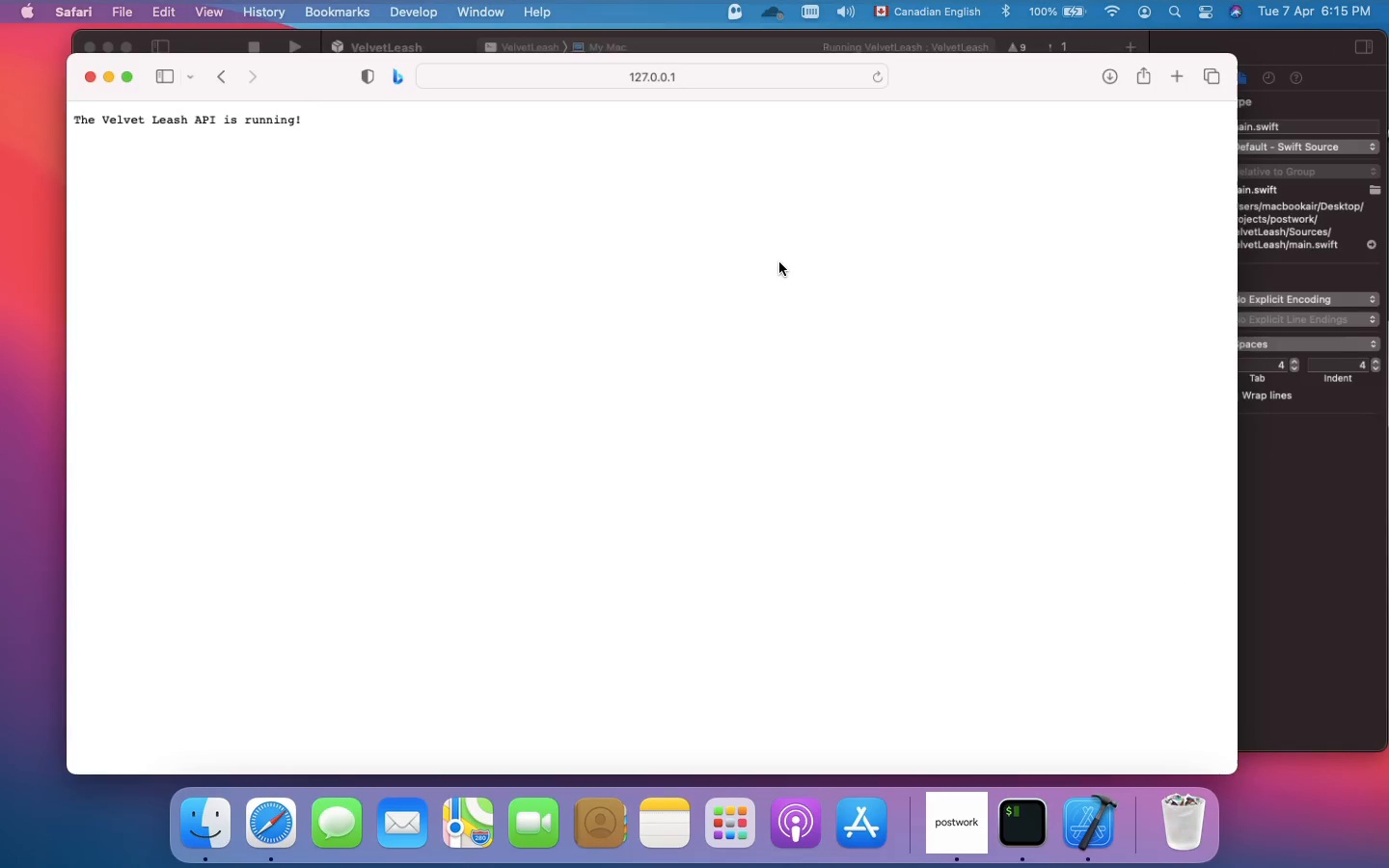 
wait(8.1)
 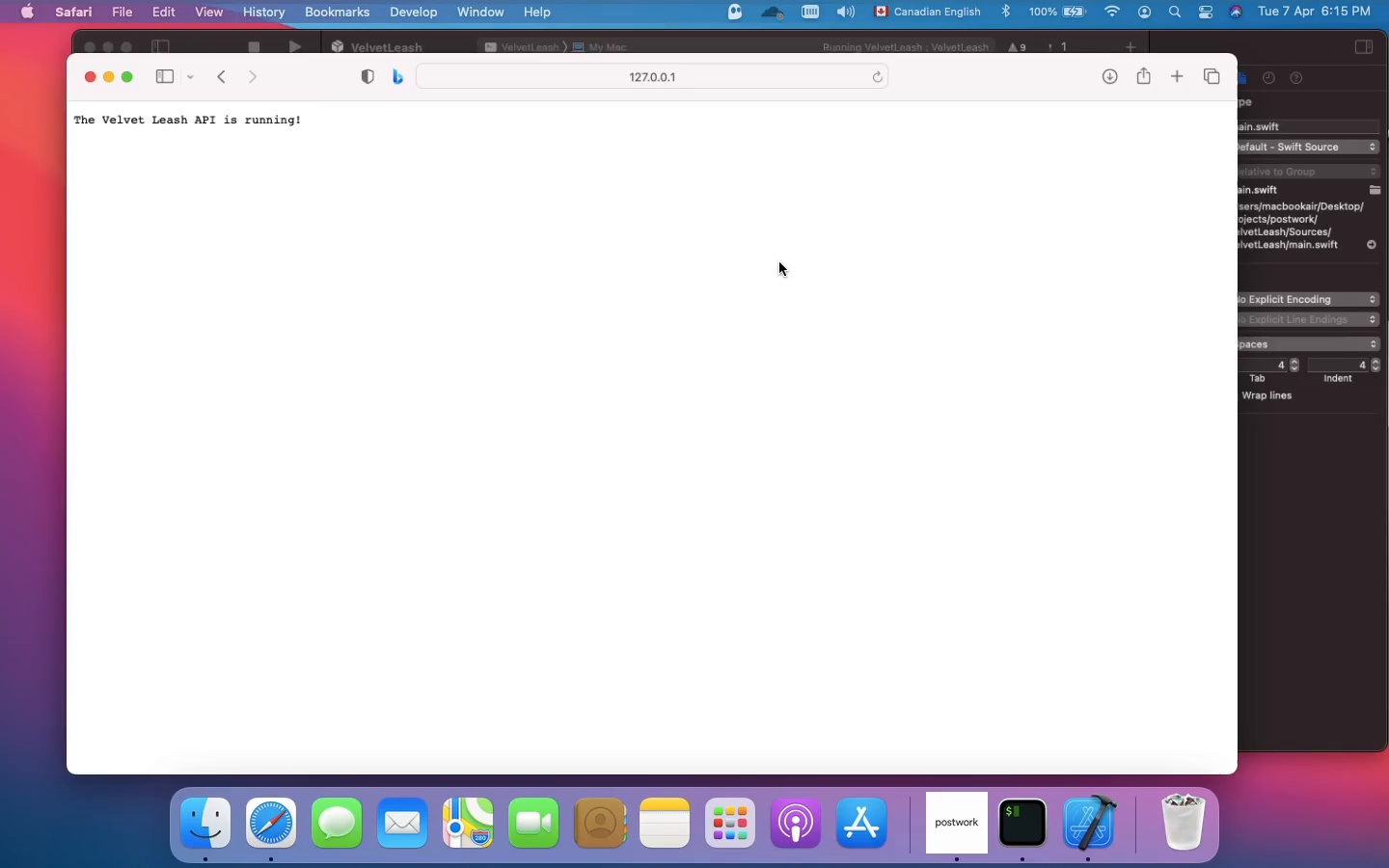 
left_click([474, 538])
 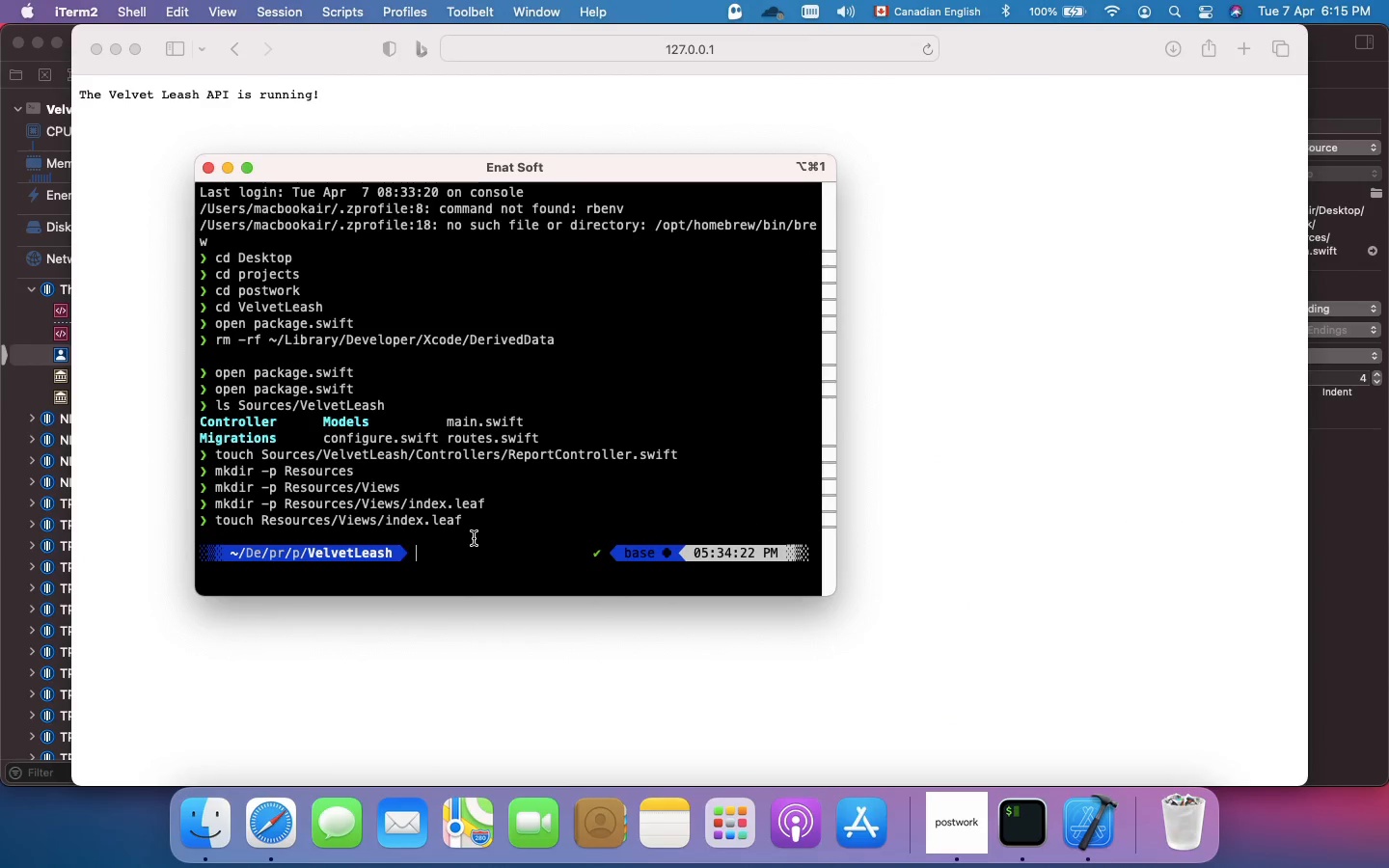 
key(P)
 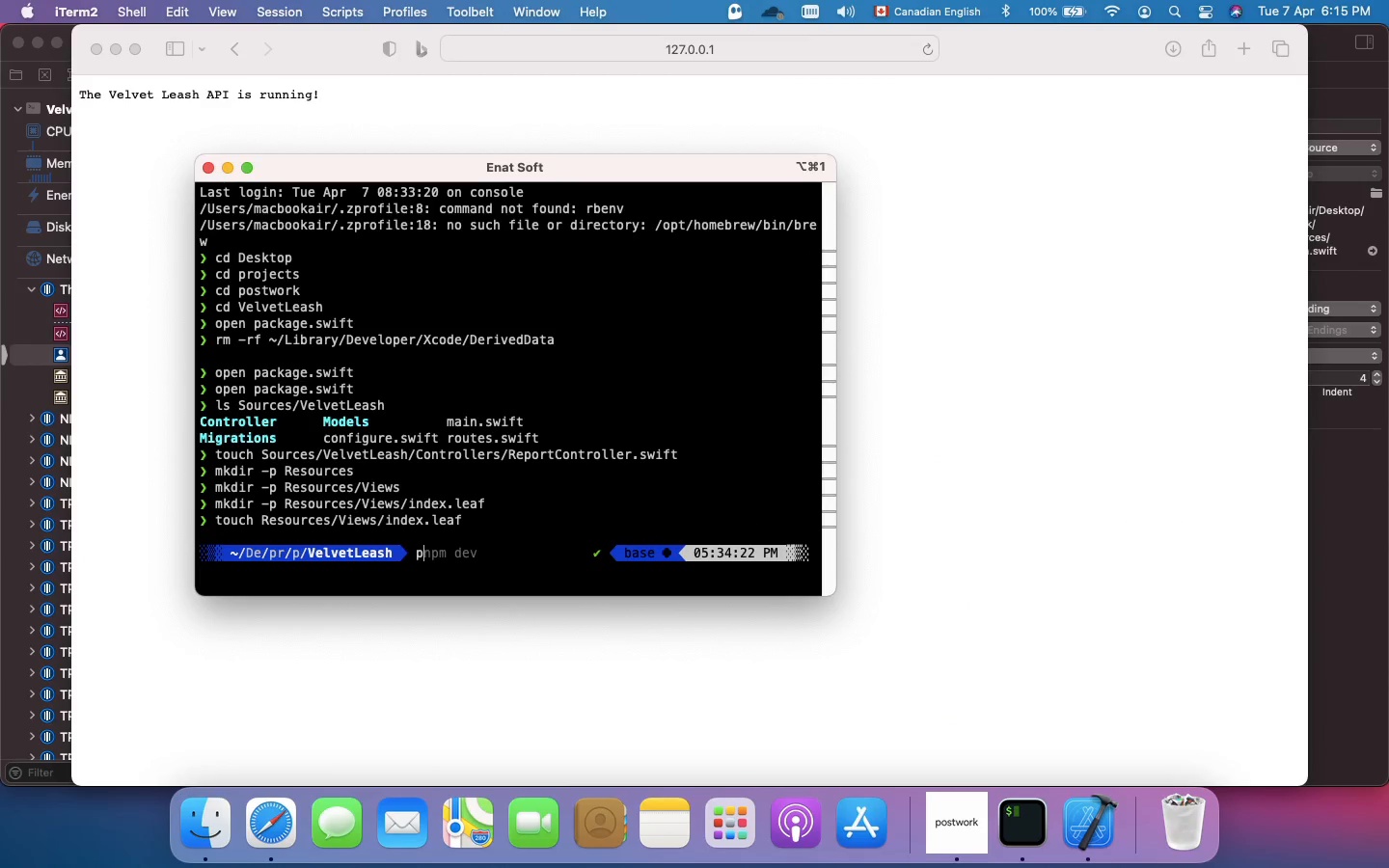 
wait(5.24)
 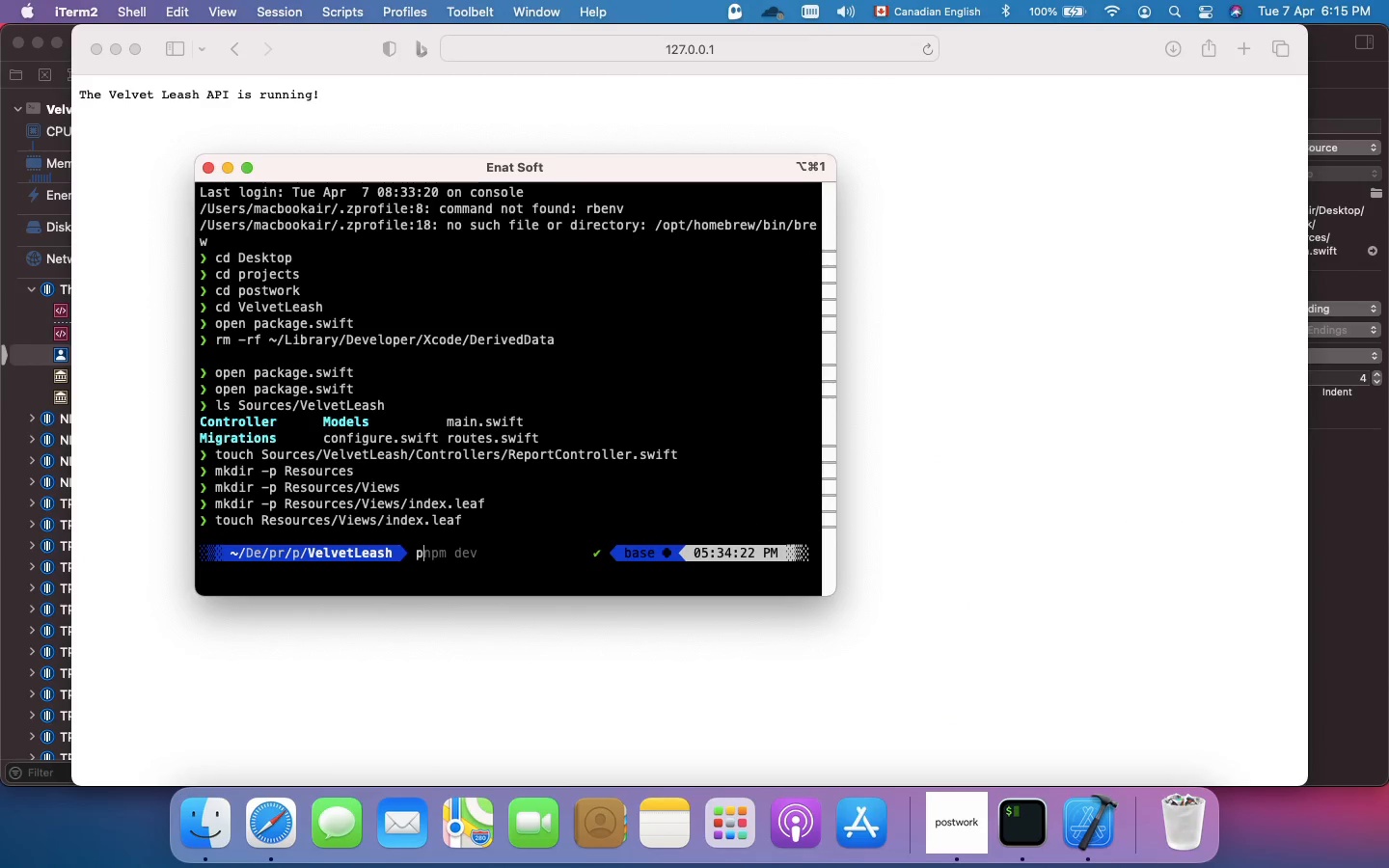 
type(kill -f)
key(Backspace)
key(Backspace)
type(-i )
key(Backspace)
key(Backspace)
key(Backspace)
key(Backspace)
key(Backspace)
key(Backspace)
key(Backspace)
key(Backspace)
key(Backspace)
 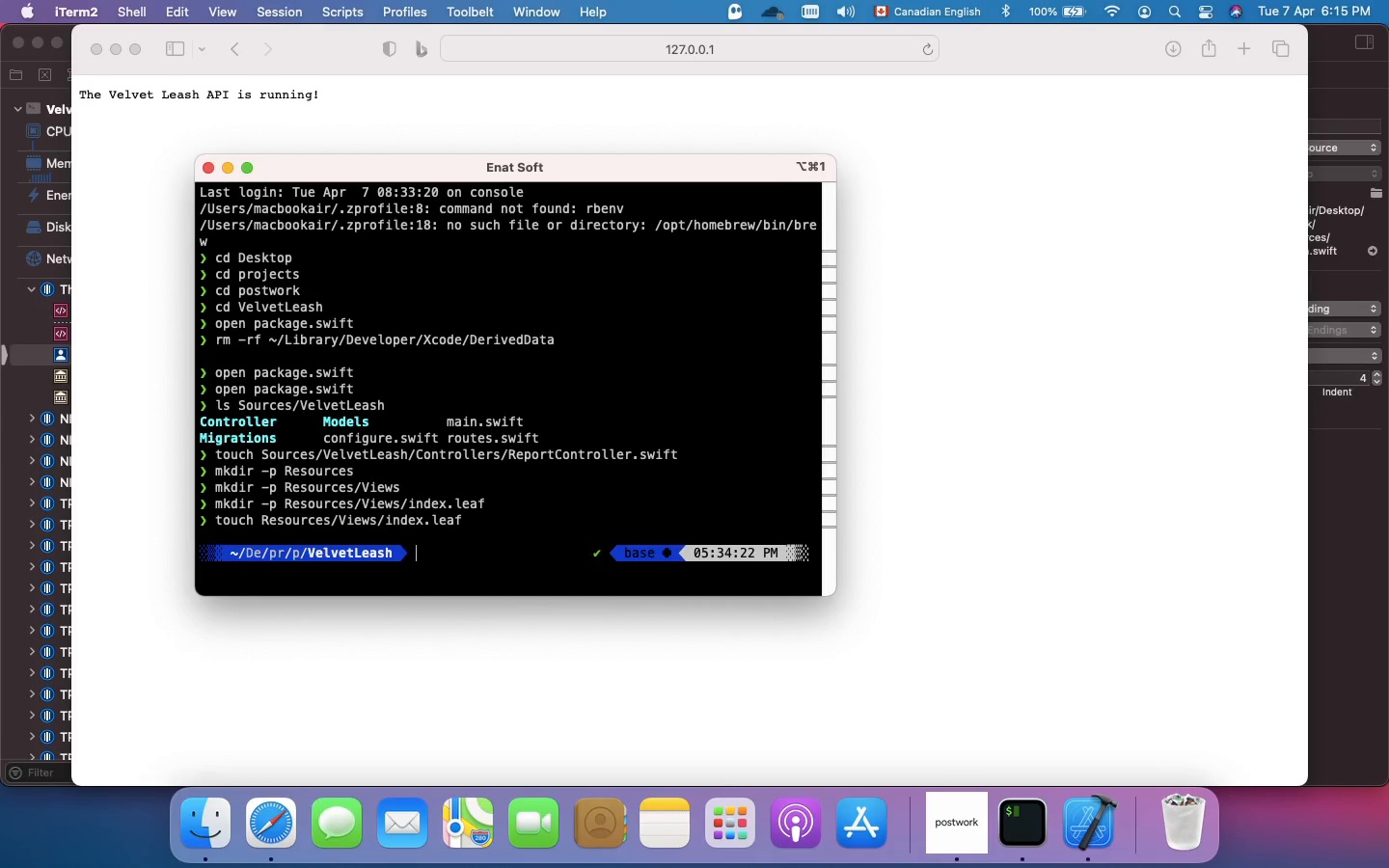 
type(ls)
key(Backspace)
key(Backspace)
type(pkill)
 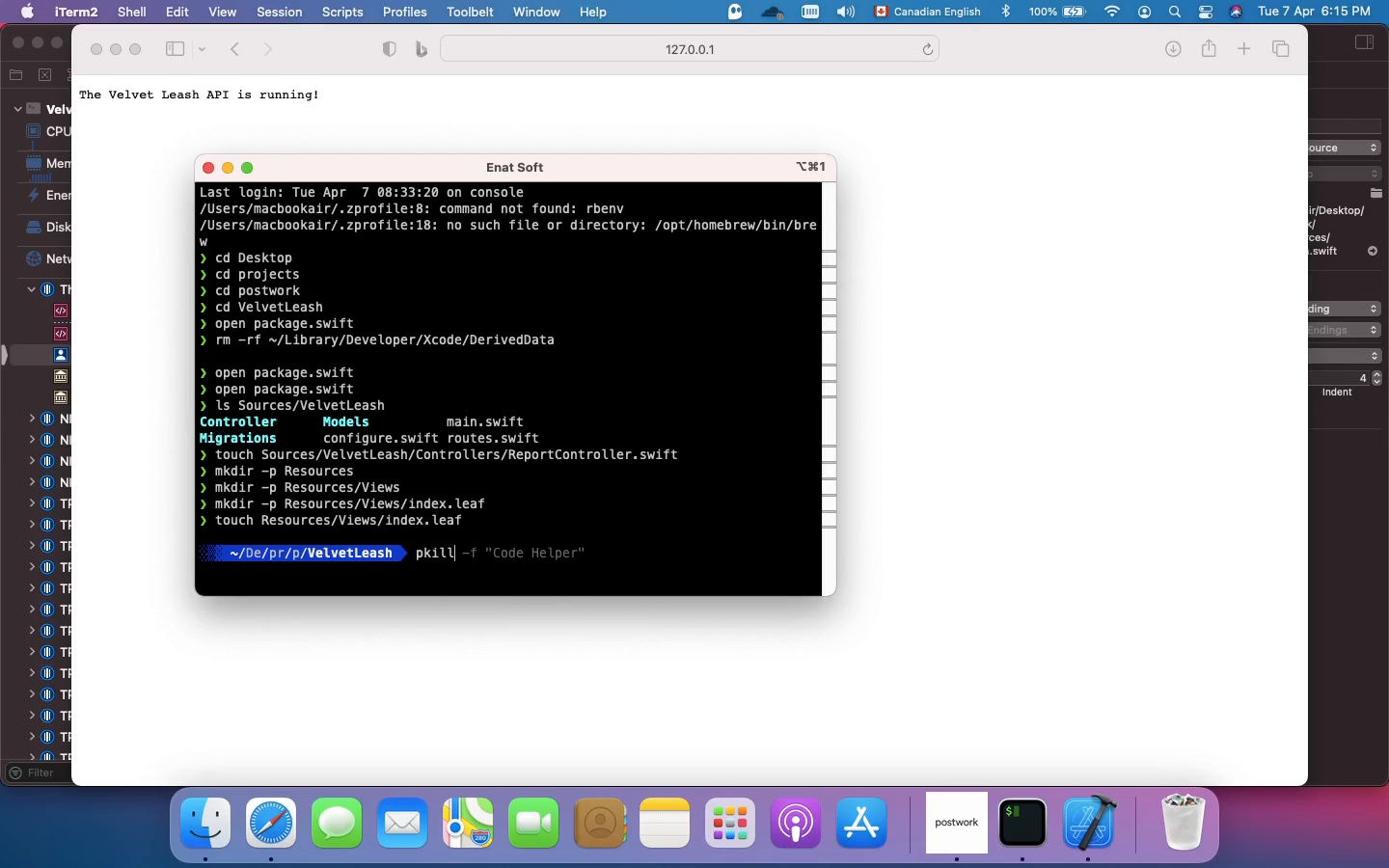 
key(ArrowUp)
 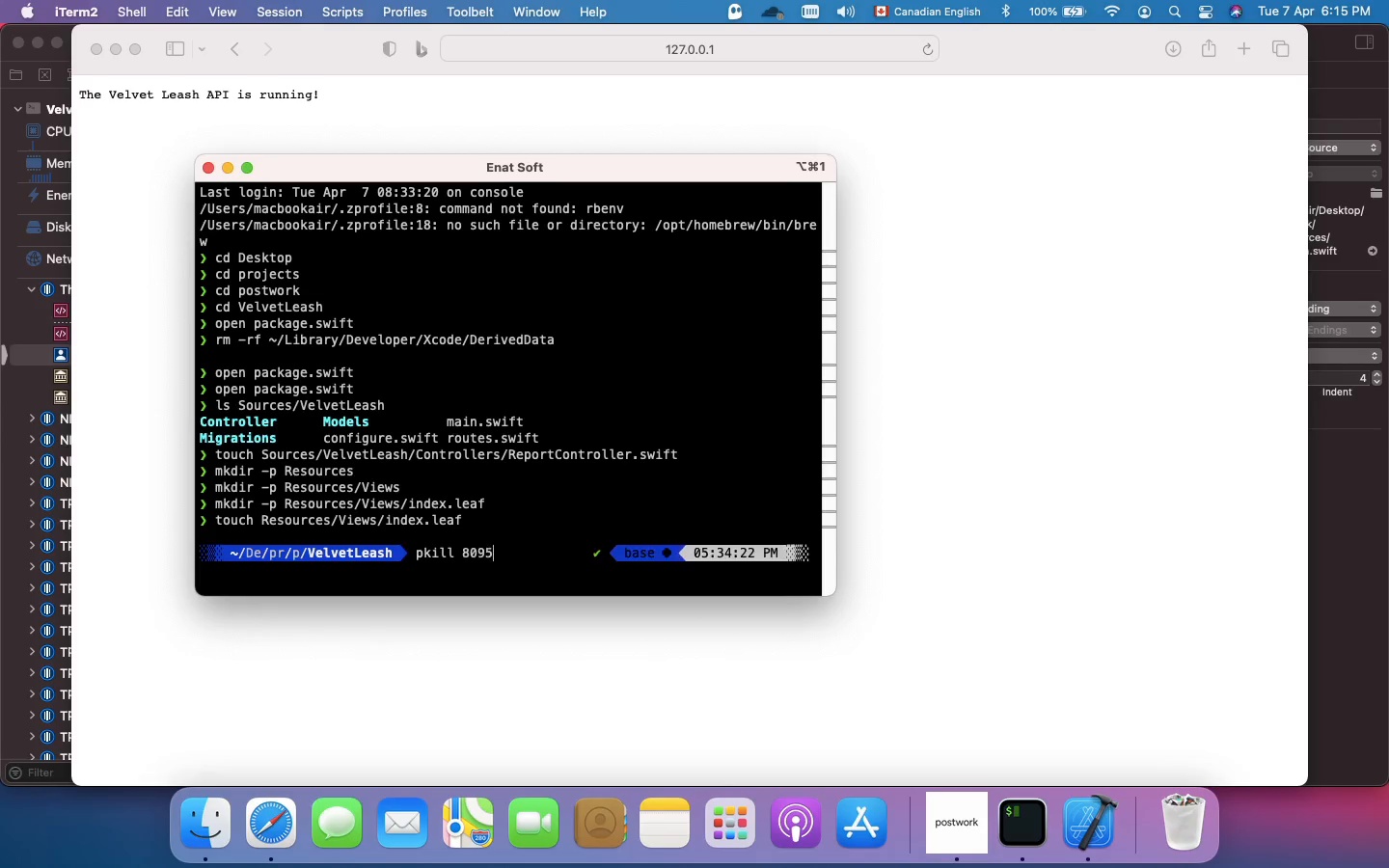 
key(ArrowUp)
 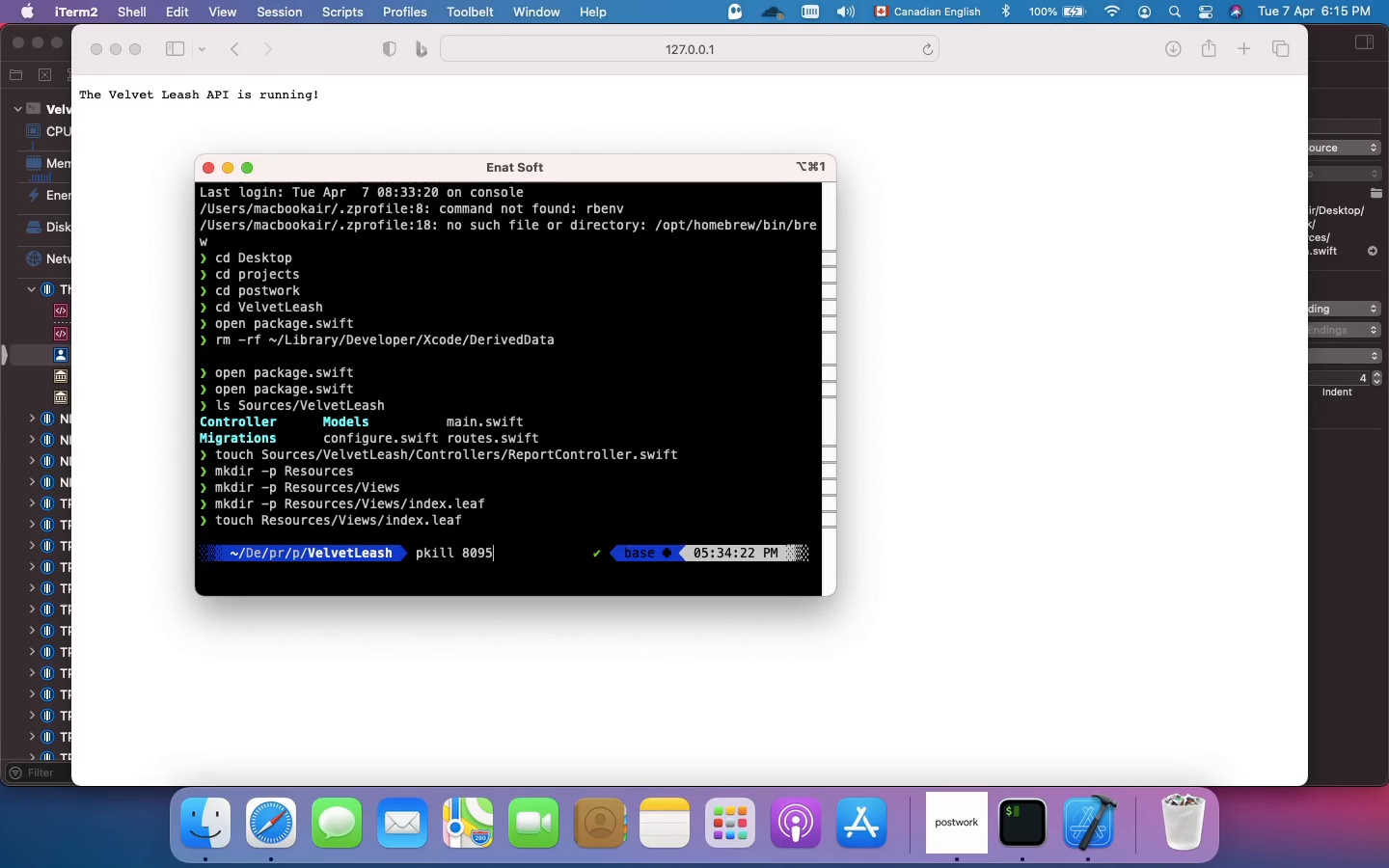 
key(Backspace)
key(Backspace)
key(Backspace)
key(Backspace)
type(8080)
 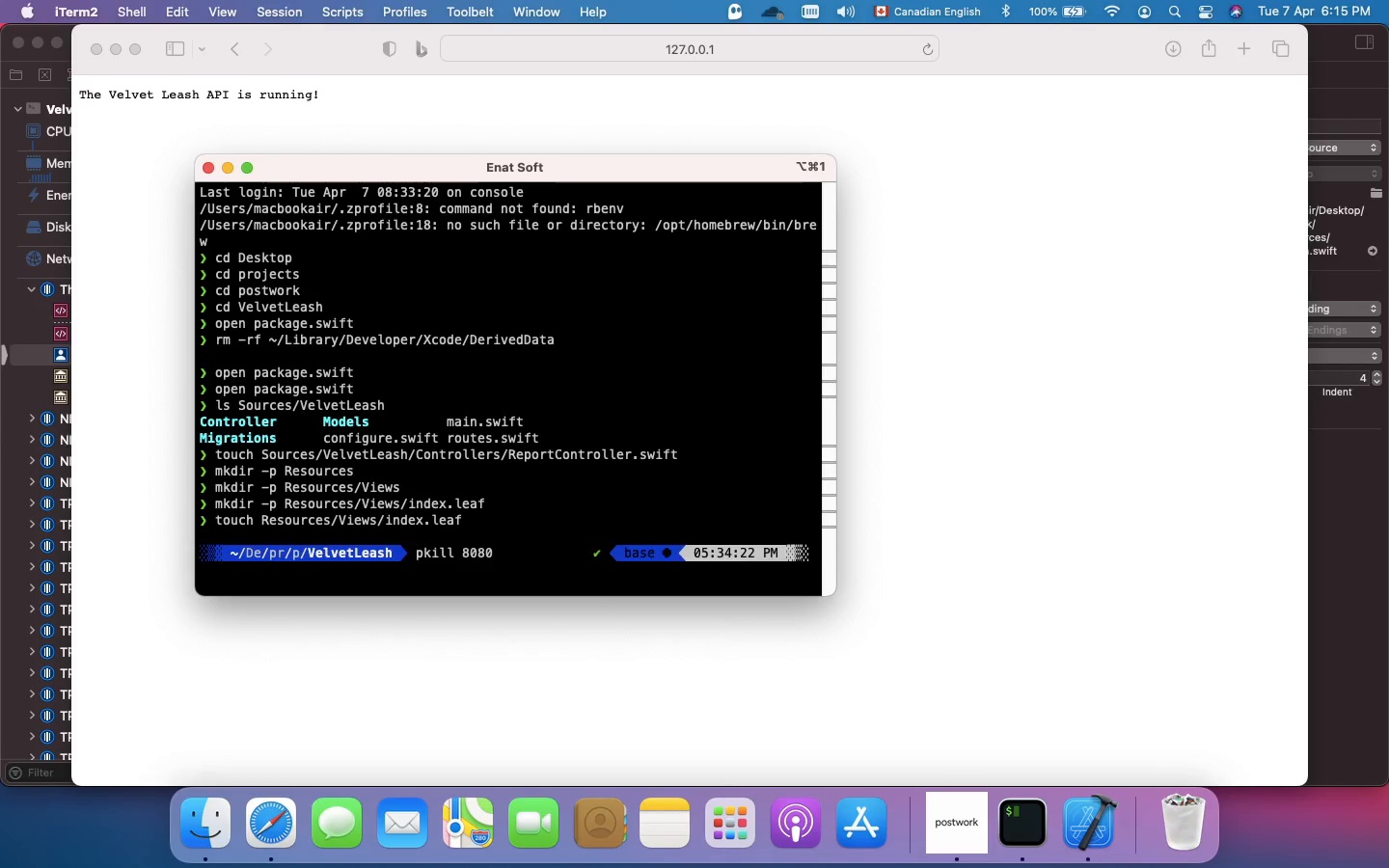 
key(Enter)
 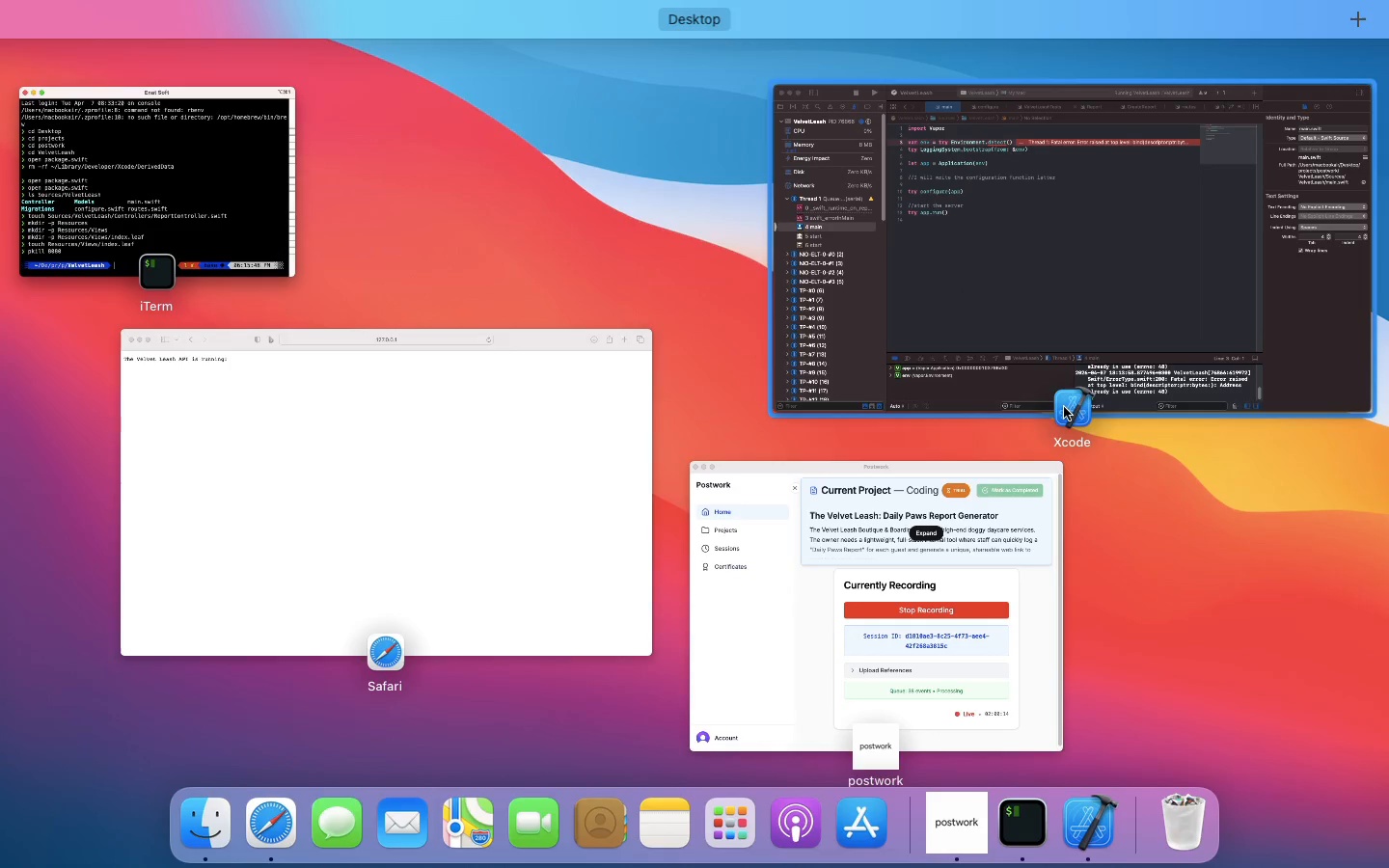 
wait(7.72)
 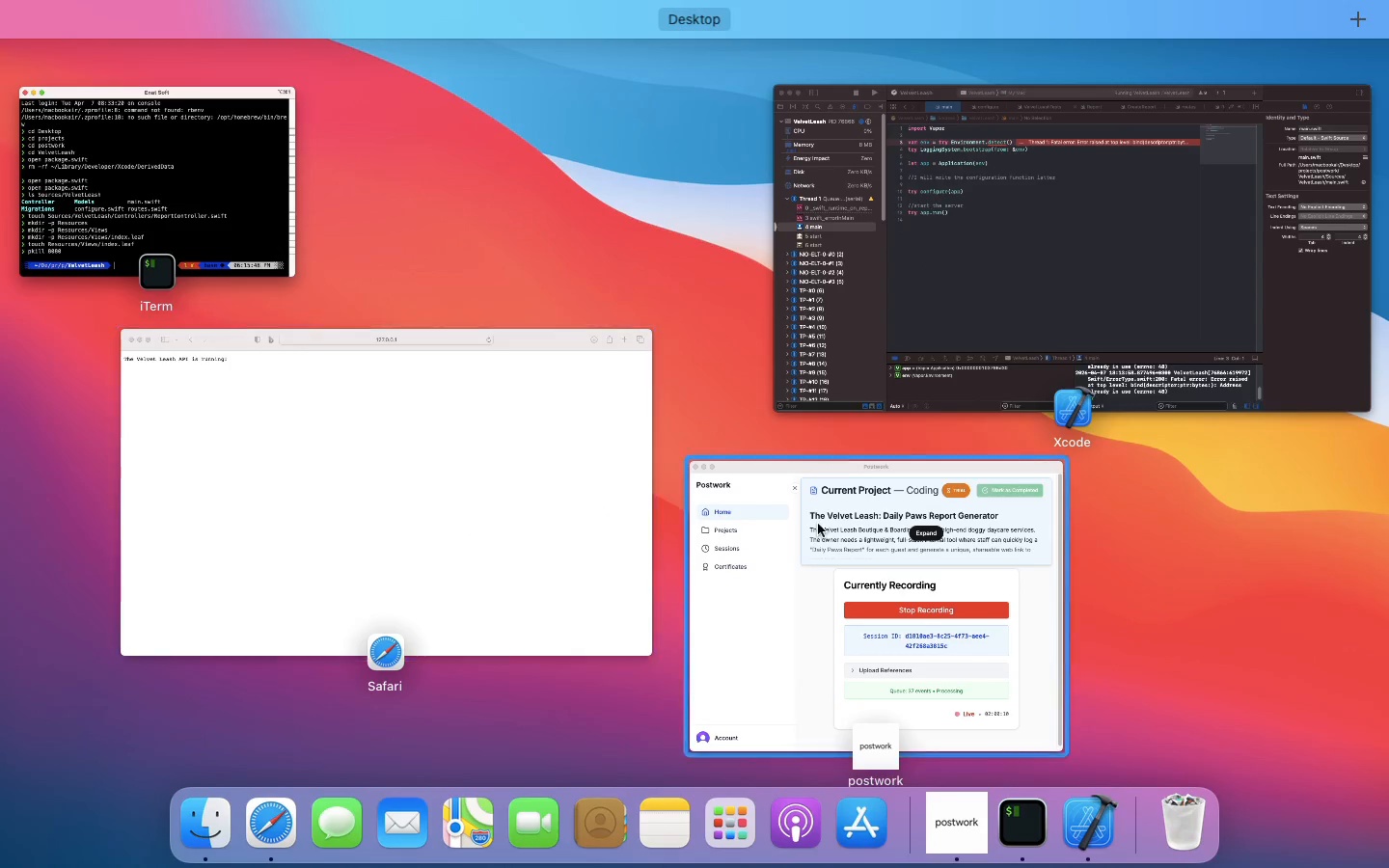 
scroll: coordinate [841, 742], scroll_direction: down, amount: 50.0
 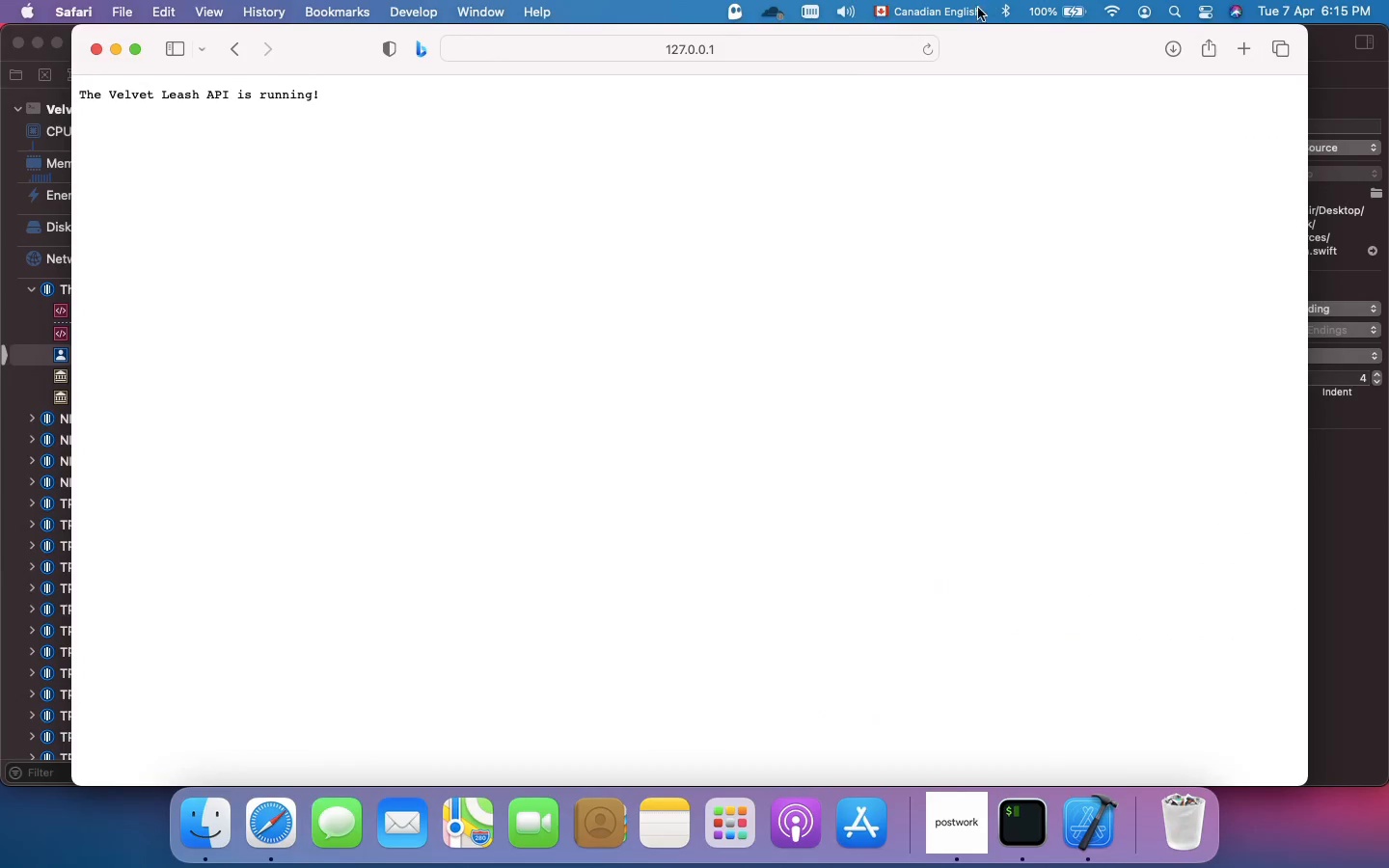 
left_click([930, 55])
 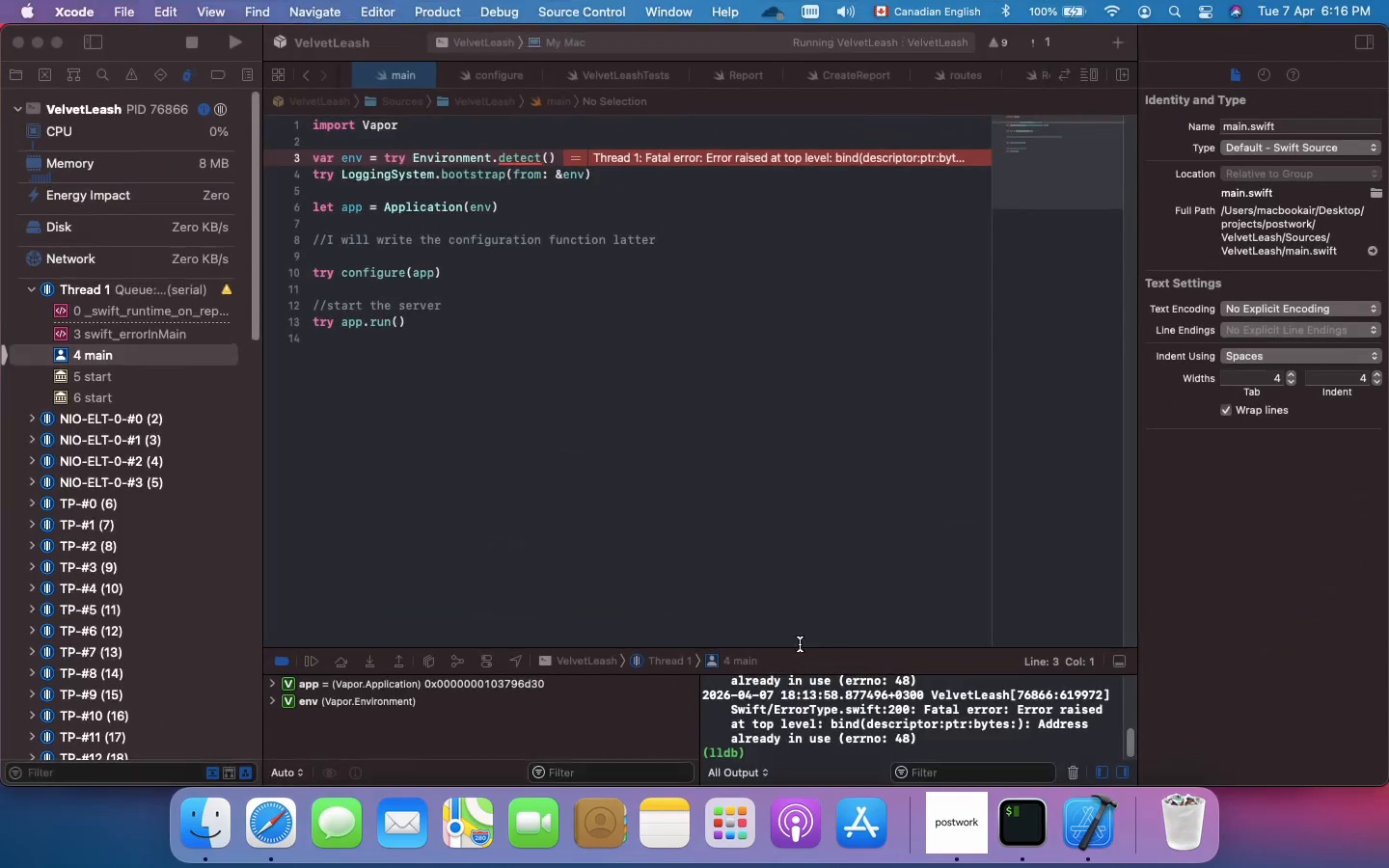 
scroll: coordinate [805, 745], scroll_direction: up, amount: 1.0
 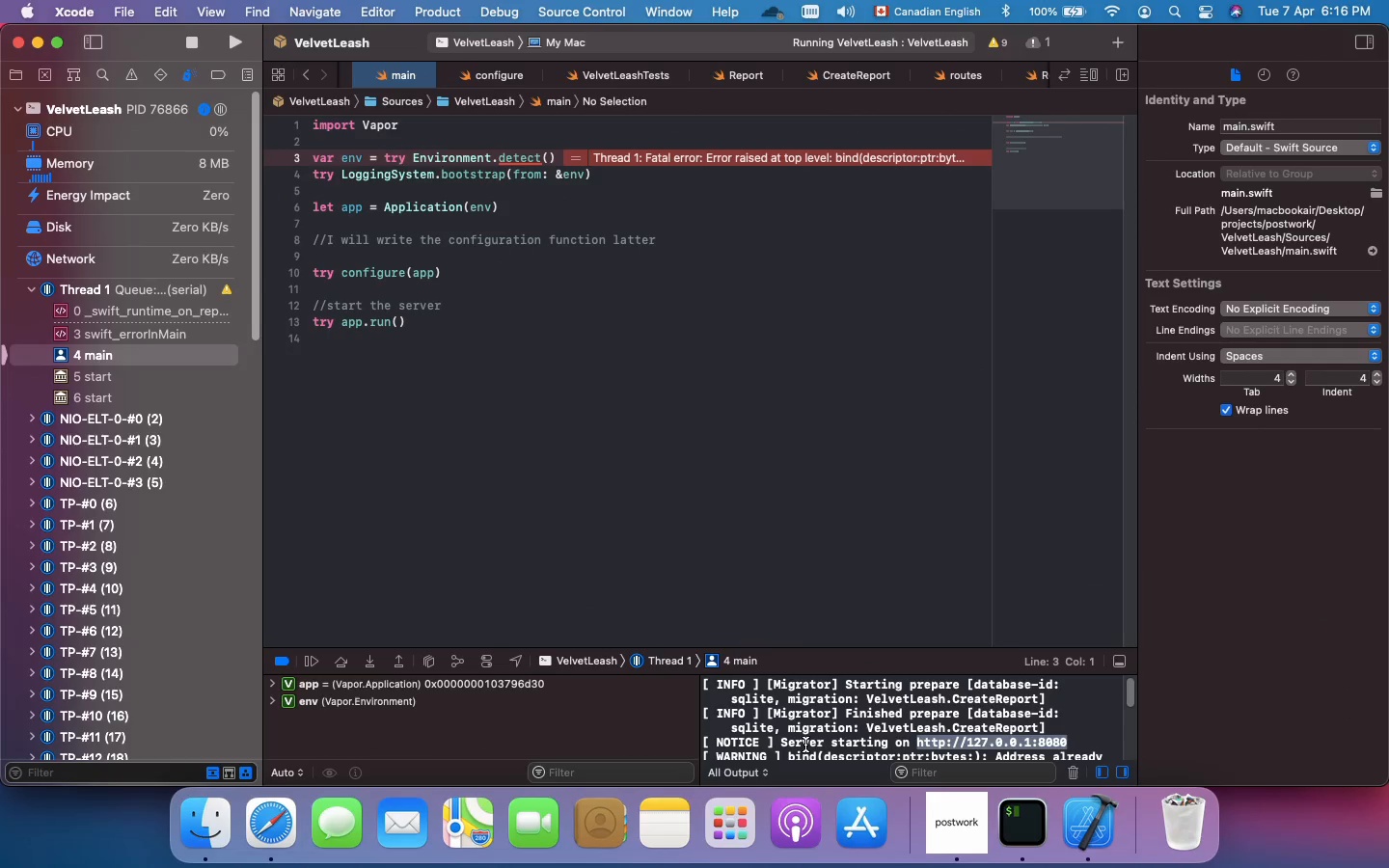 
scroll: coordinate [805, 745], scroll_direction: down, amount: 71.0
 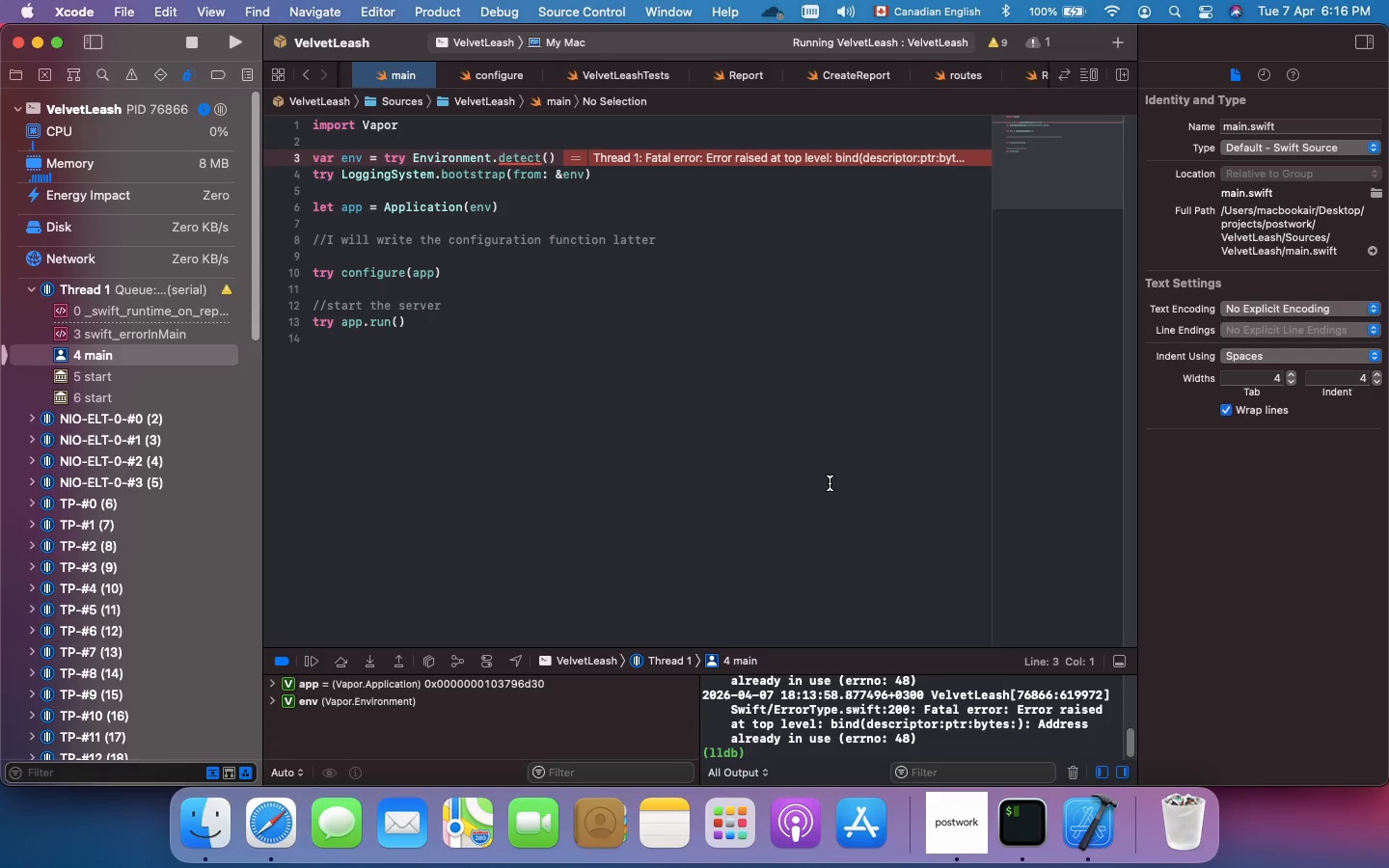 
left_click([830, 483])
 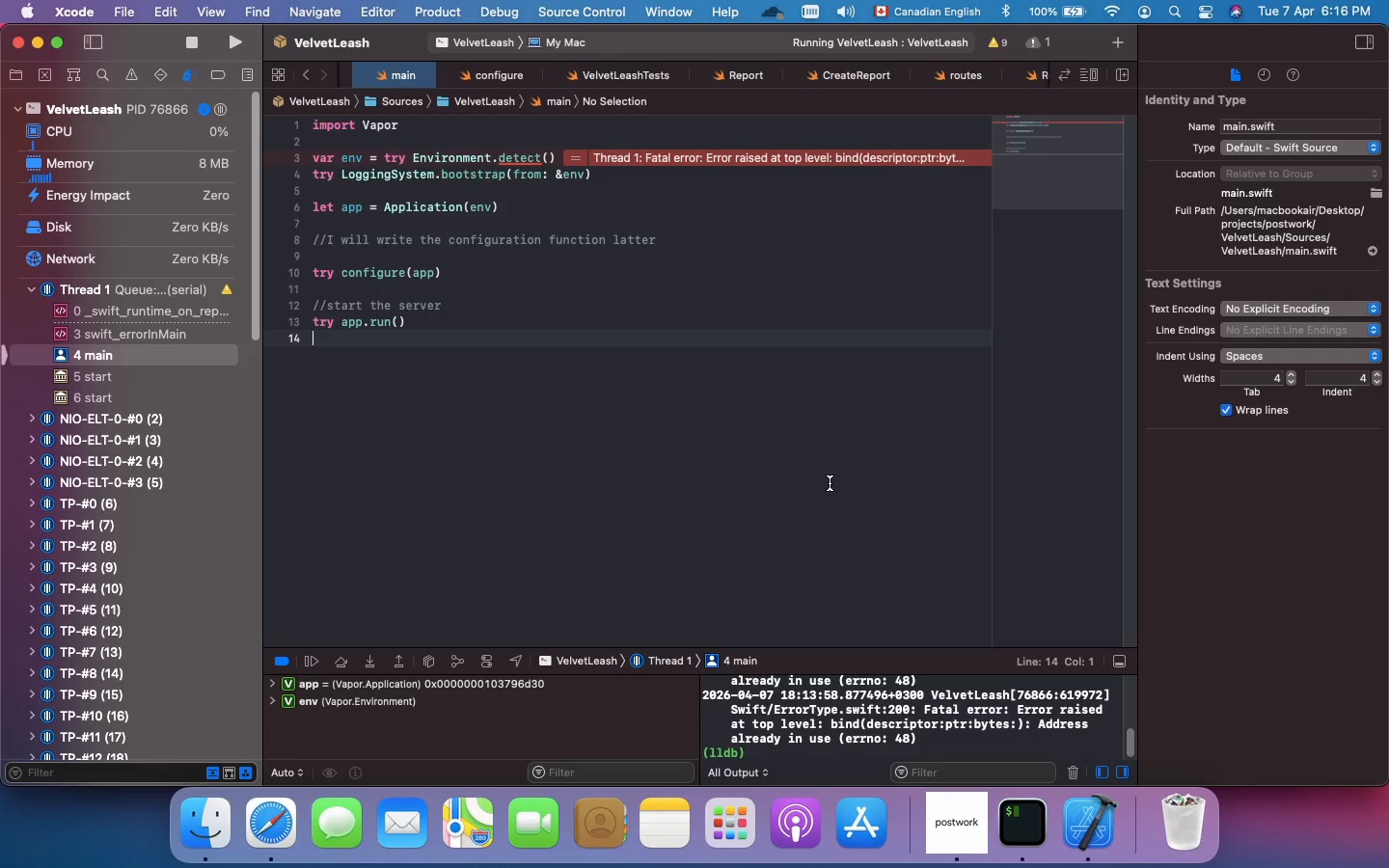 
key(Meta+R)
 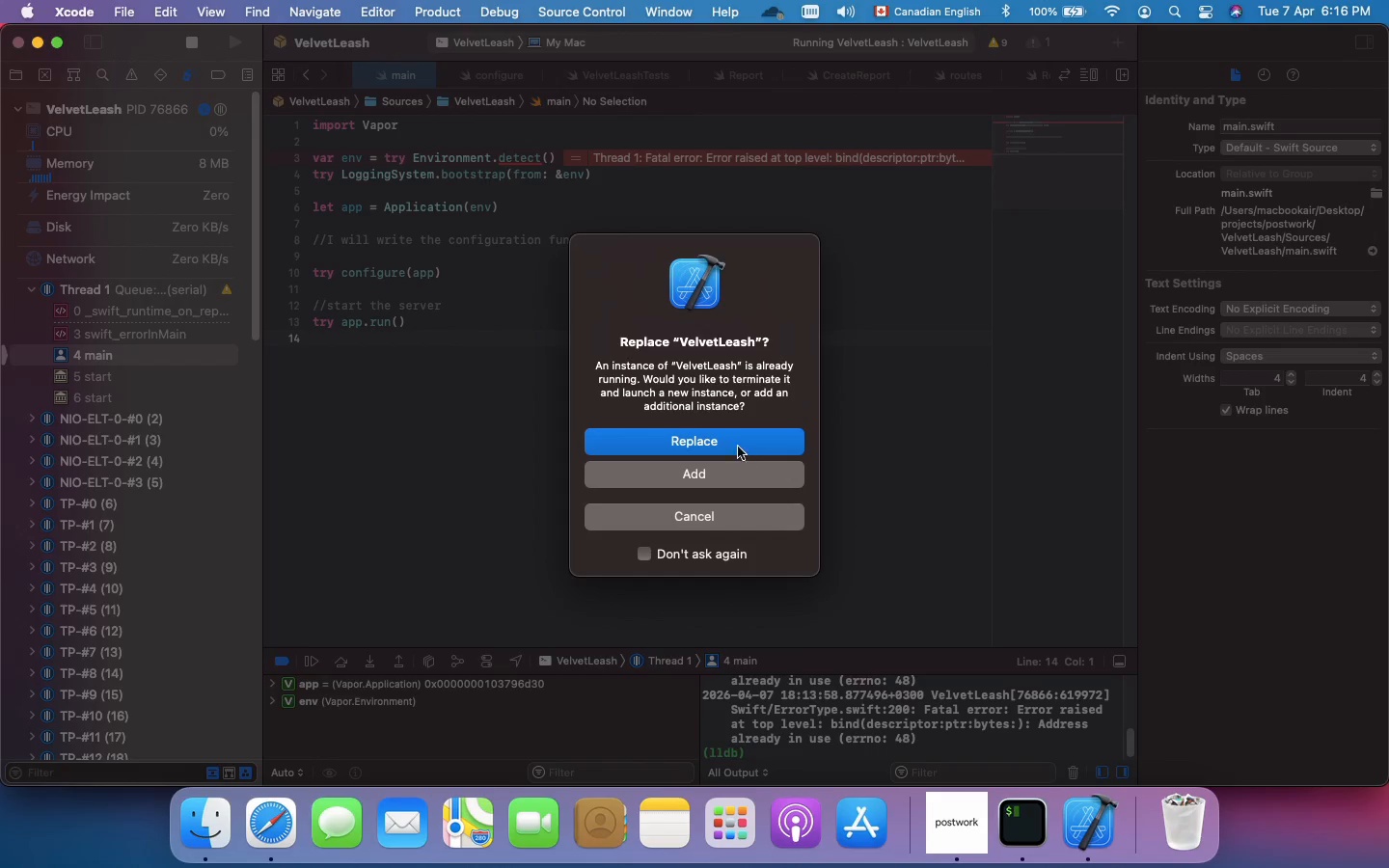 
left_click([731, 442])
 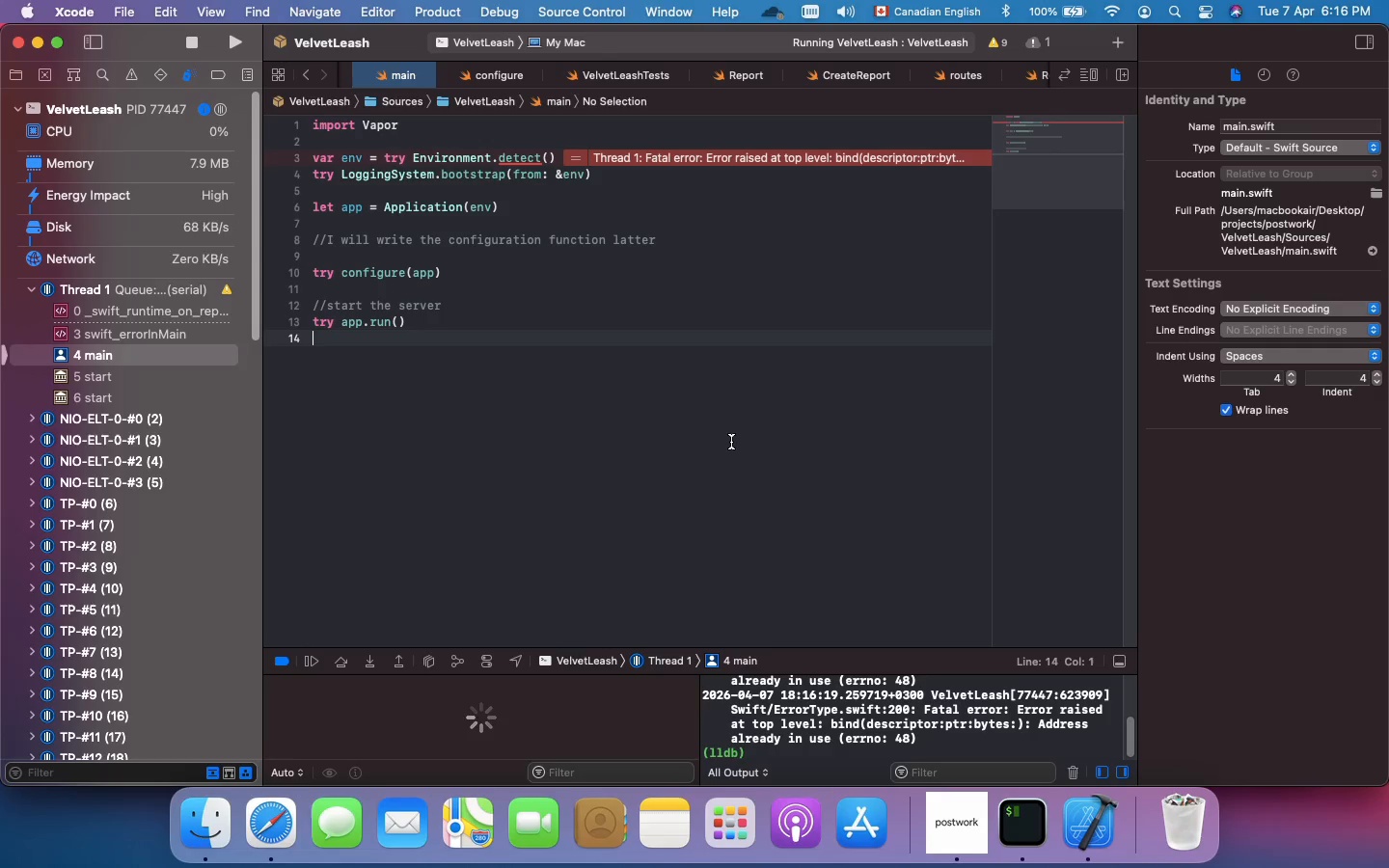 
wait(11.92)
 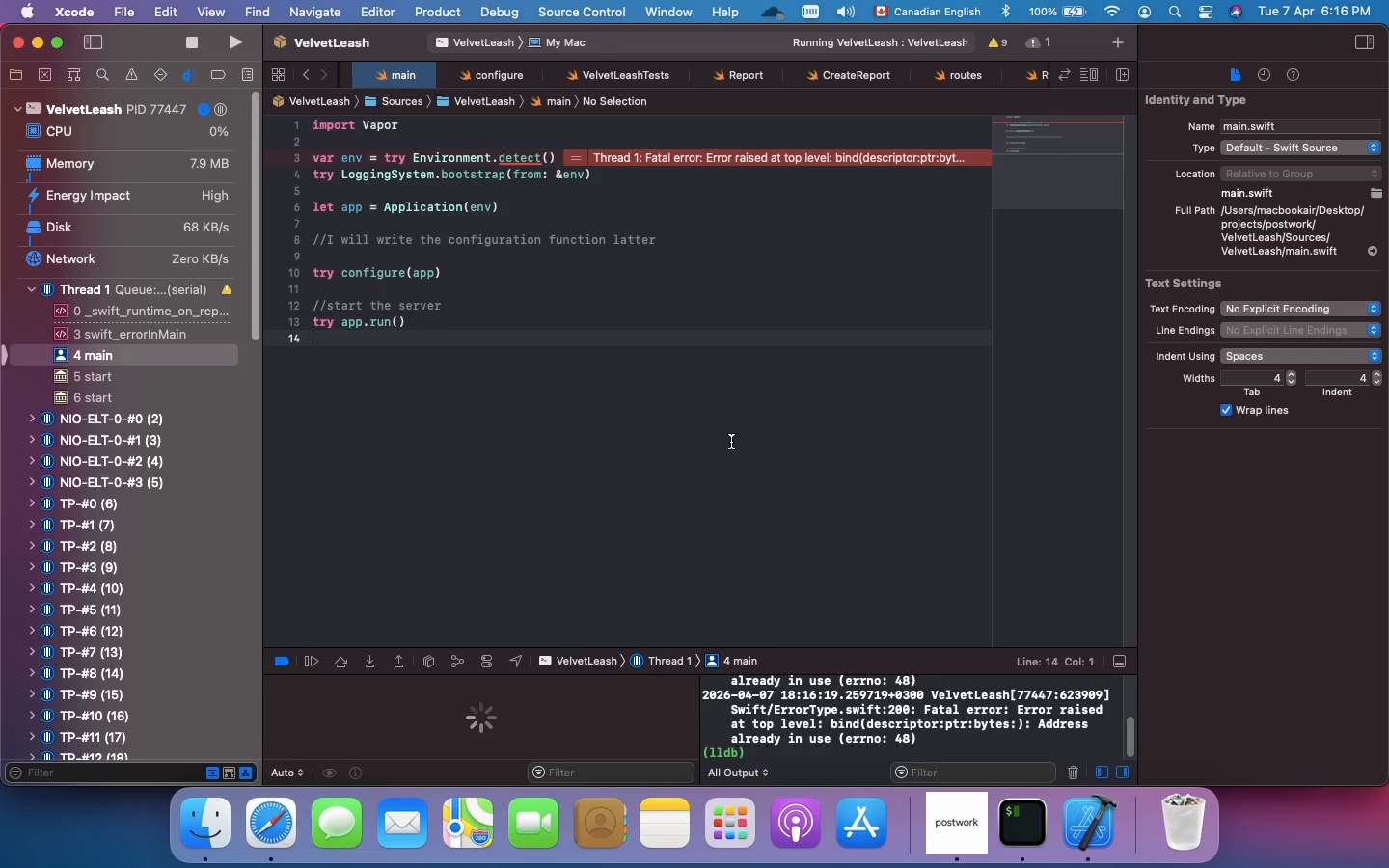 
scroll: coordinate [801, 740], scroll_direction: up, amount: 4.0
 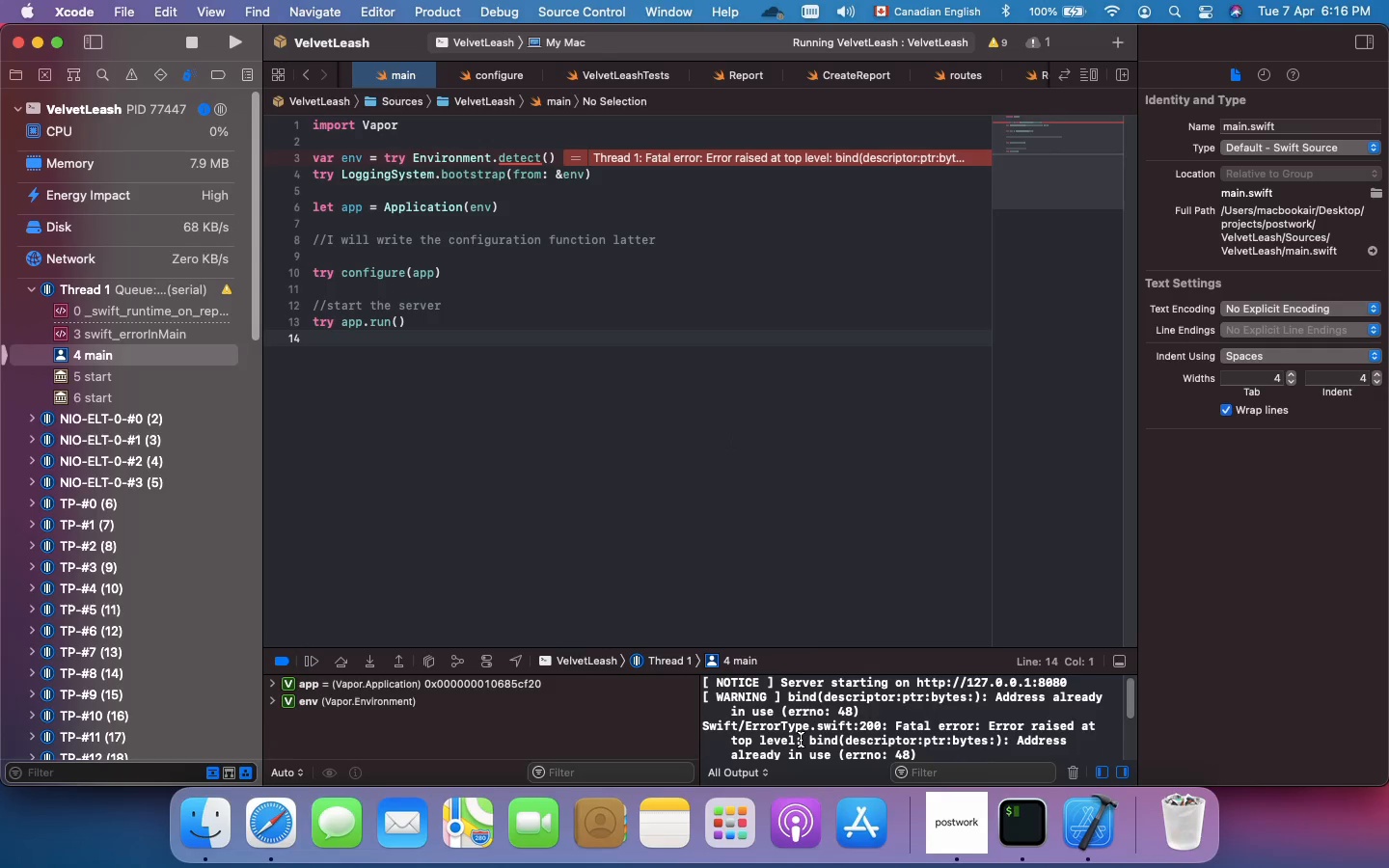 